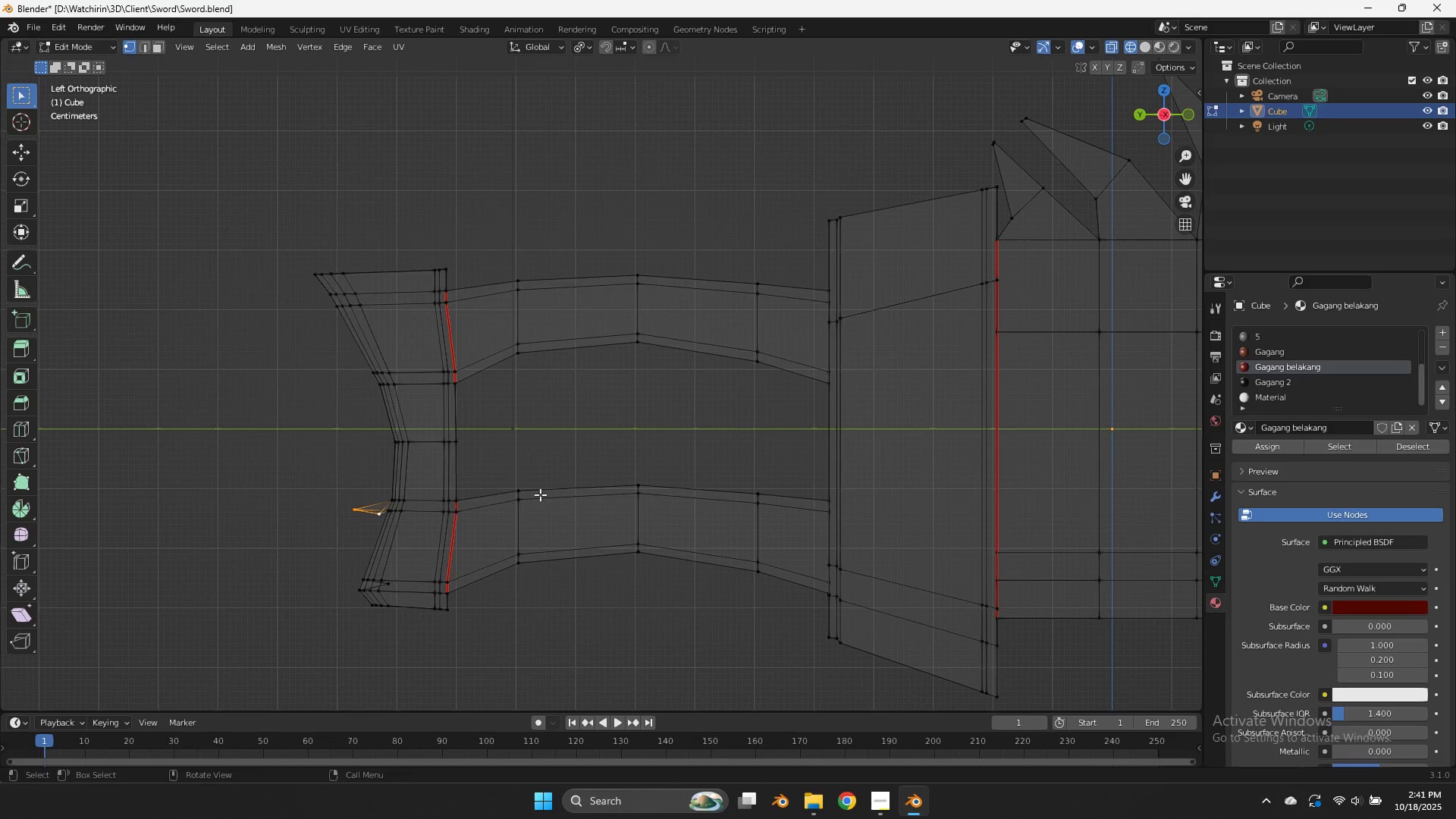 
key(X)
 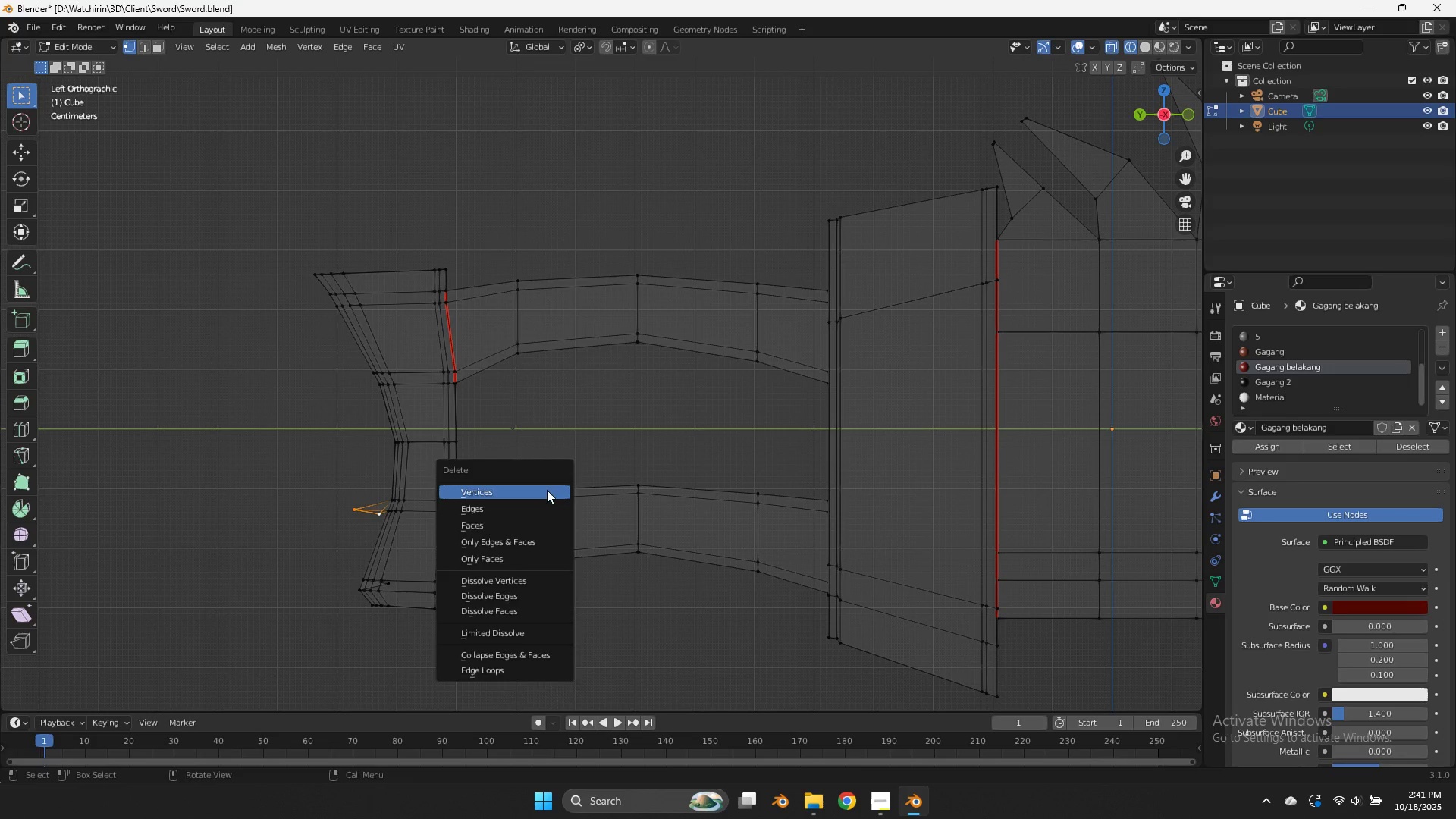 
left_click([547, 490])
 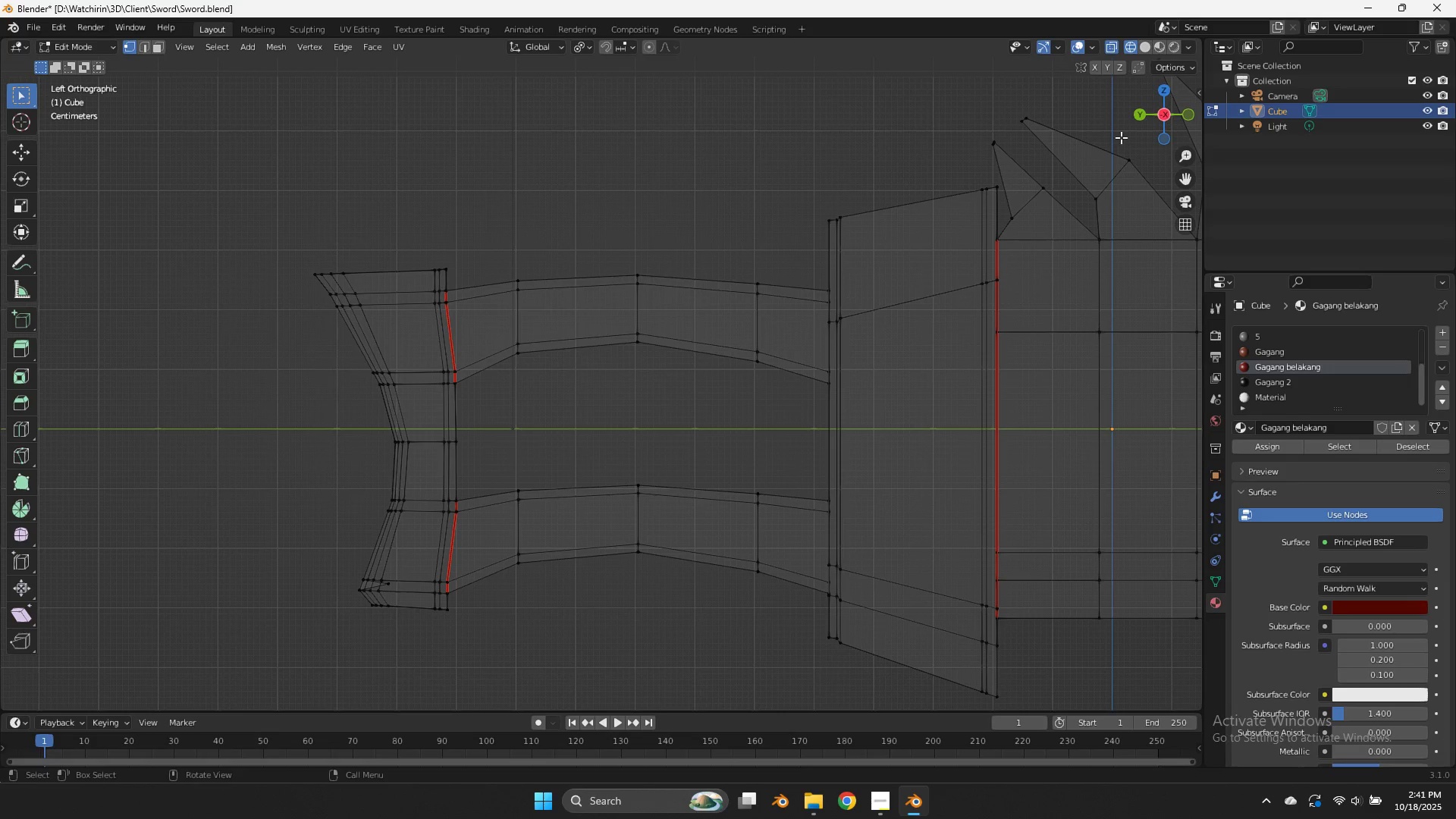 
left_click_drag(start_coordinate=[1169, 118], to_coordinate=[113, 90])
 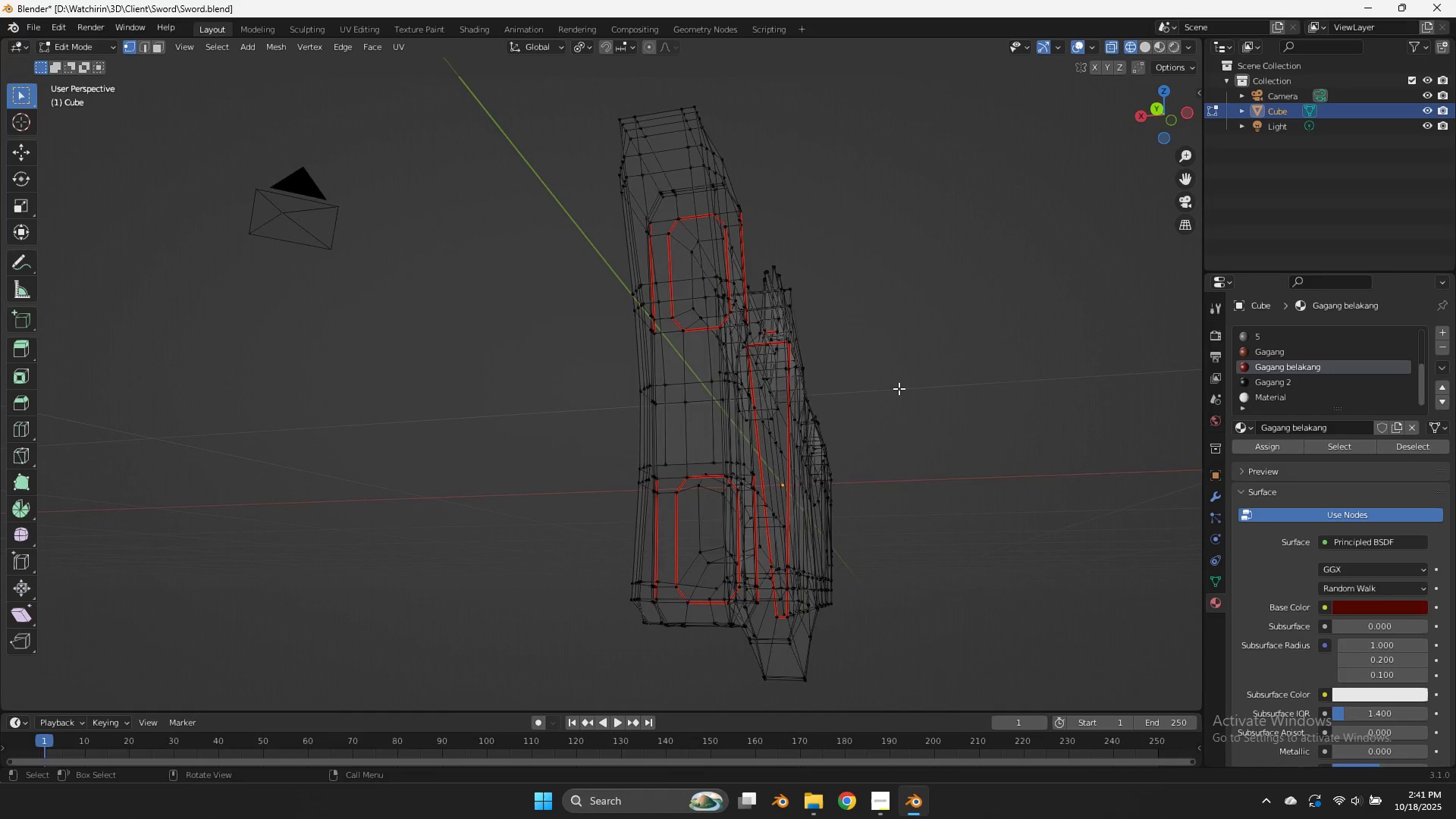 
key(Z)
 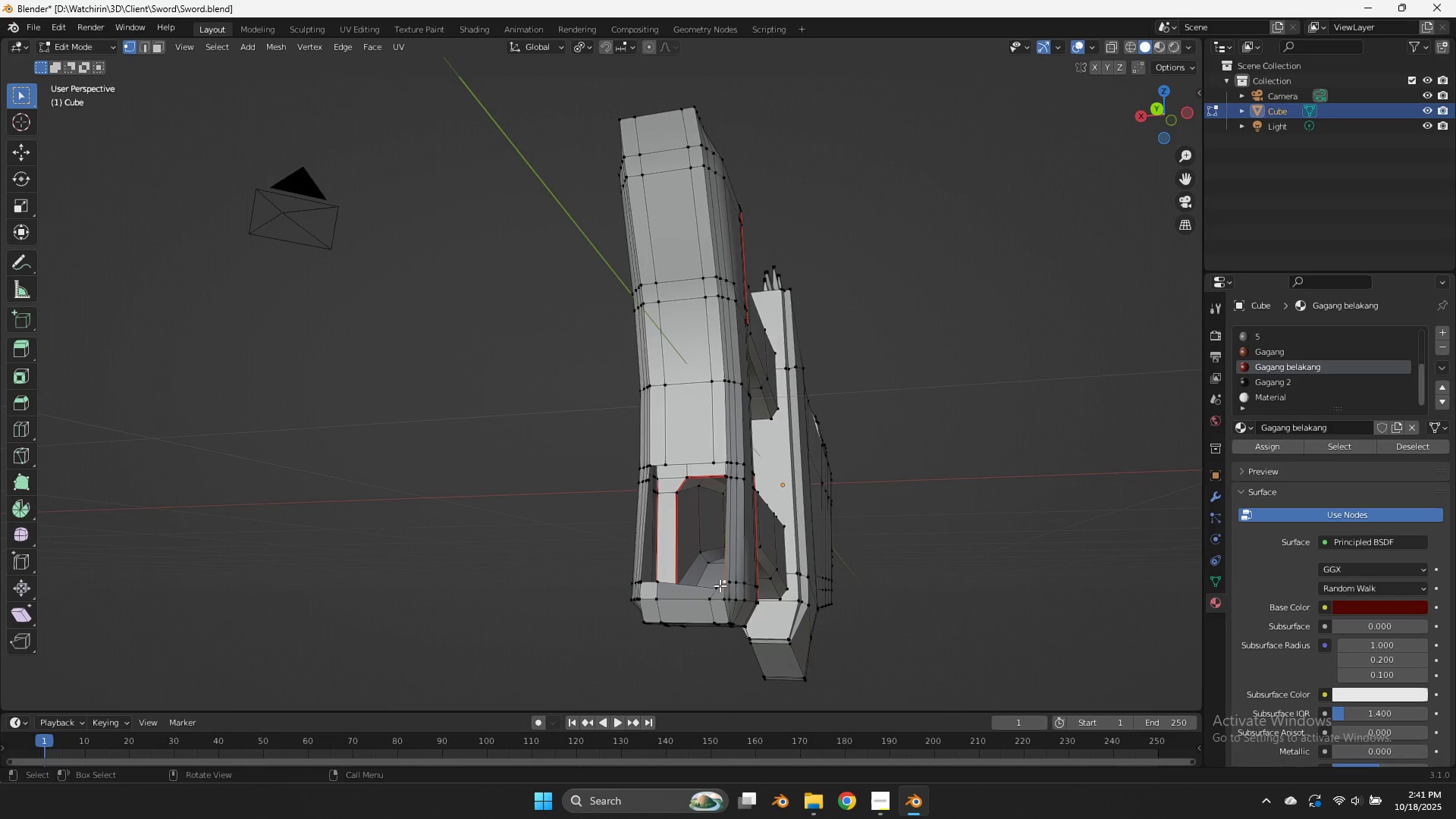 
double_click([717, 587])
 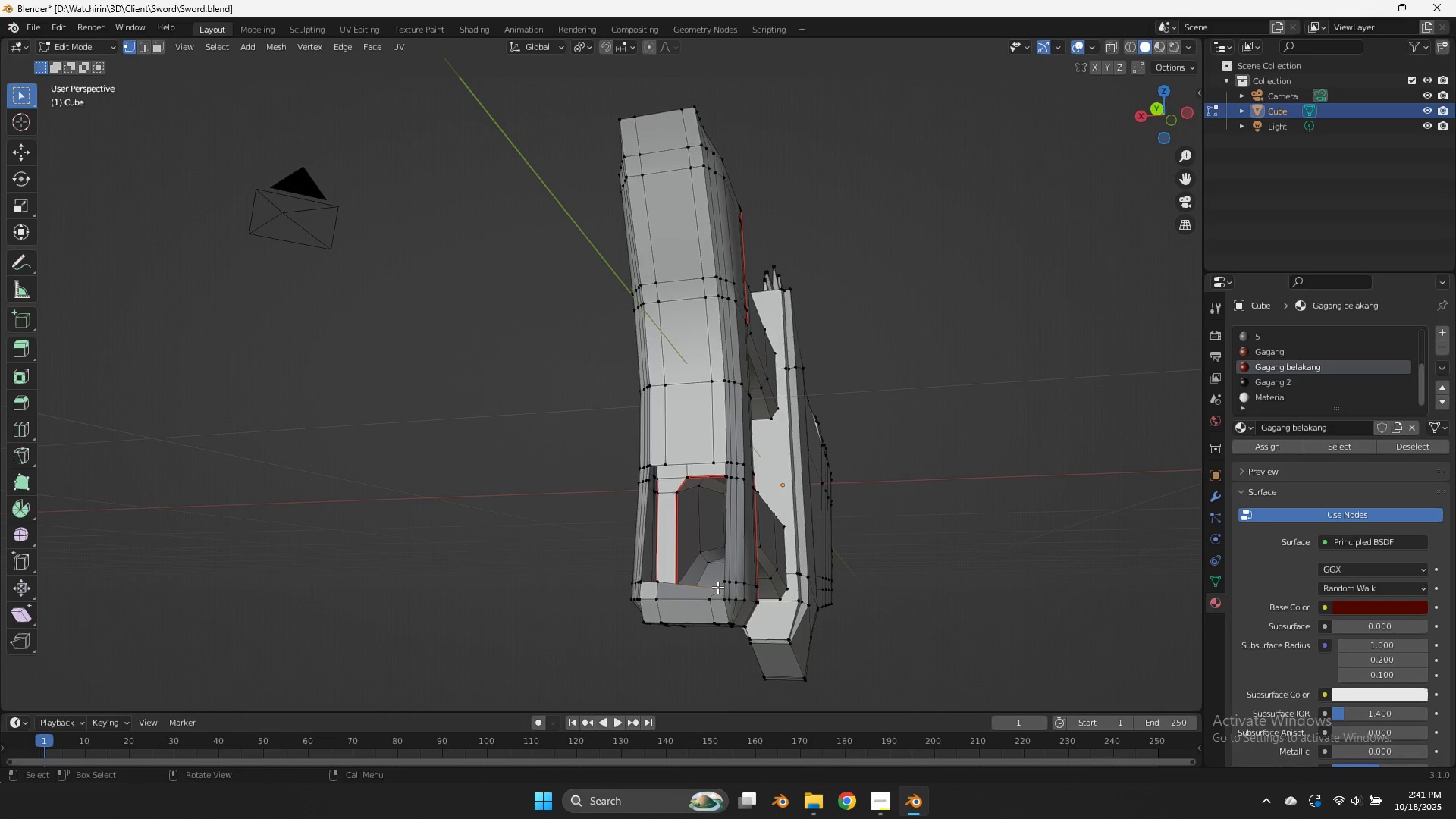 
key(Shift+ShiftLeft)
 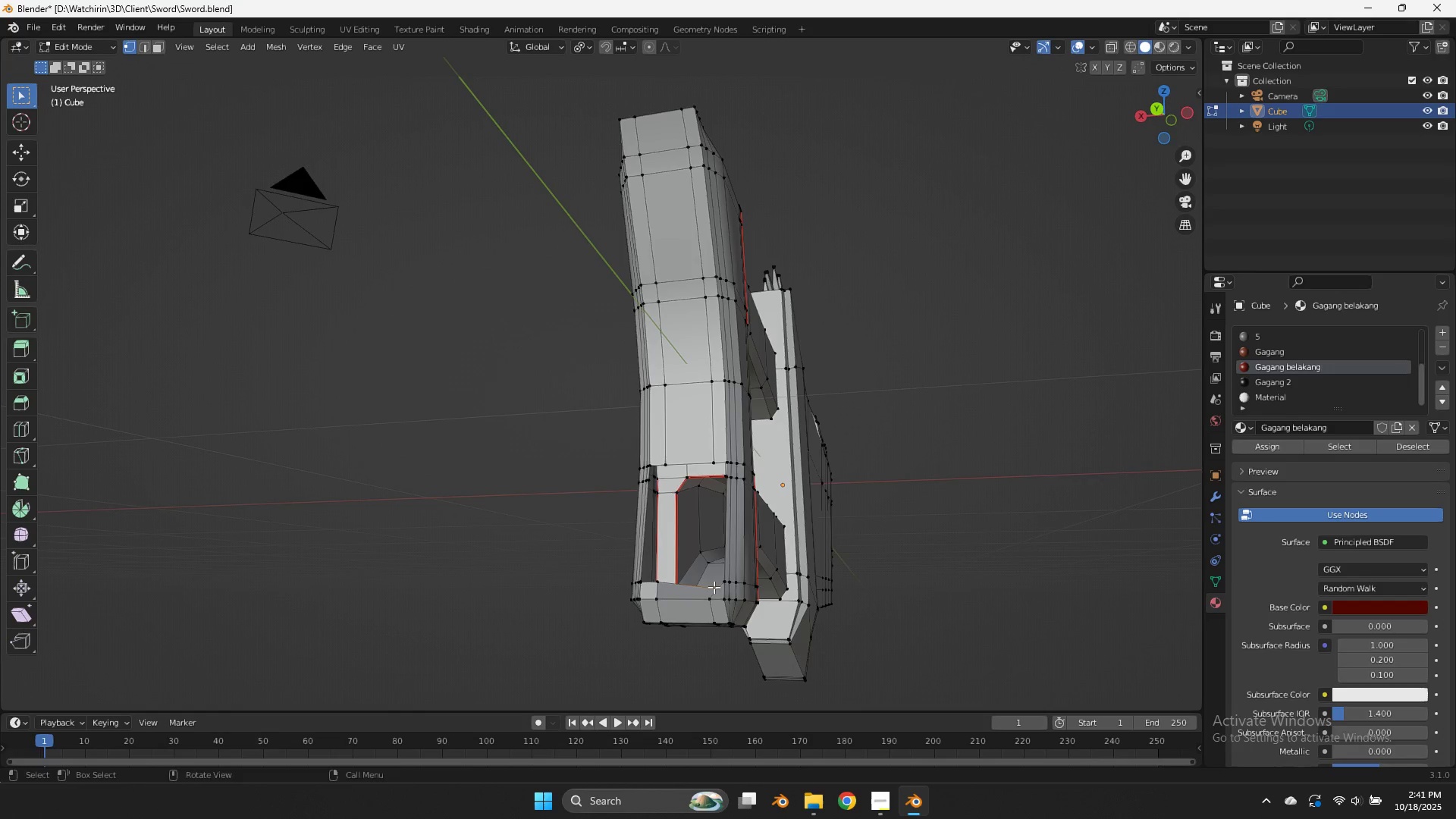 
hold_key(key=ShiftLeft, duration=0.73)
left_click([657, 581])
 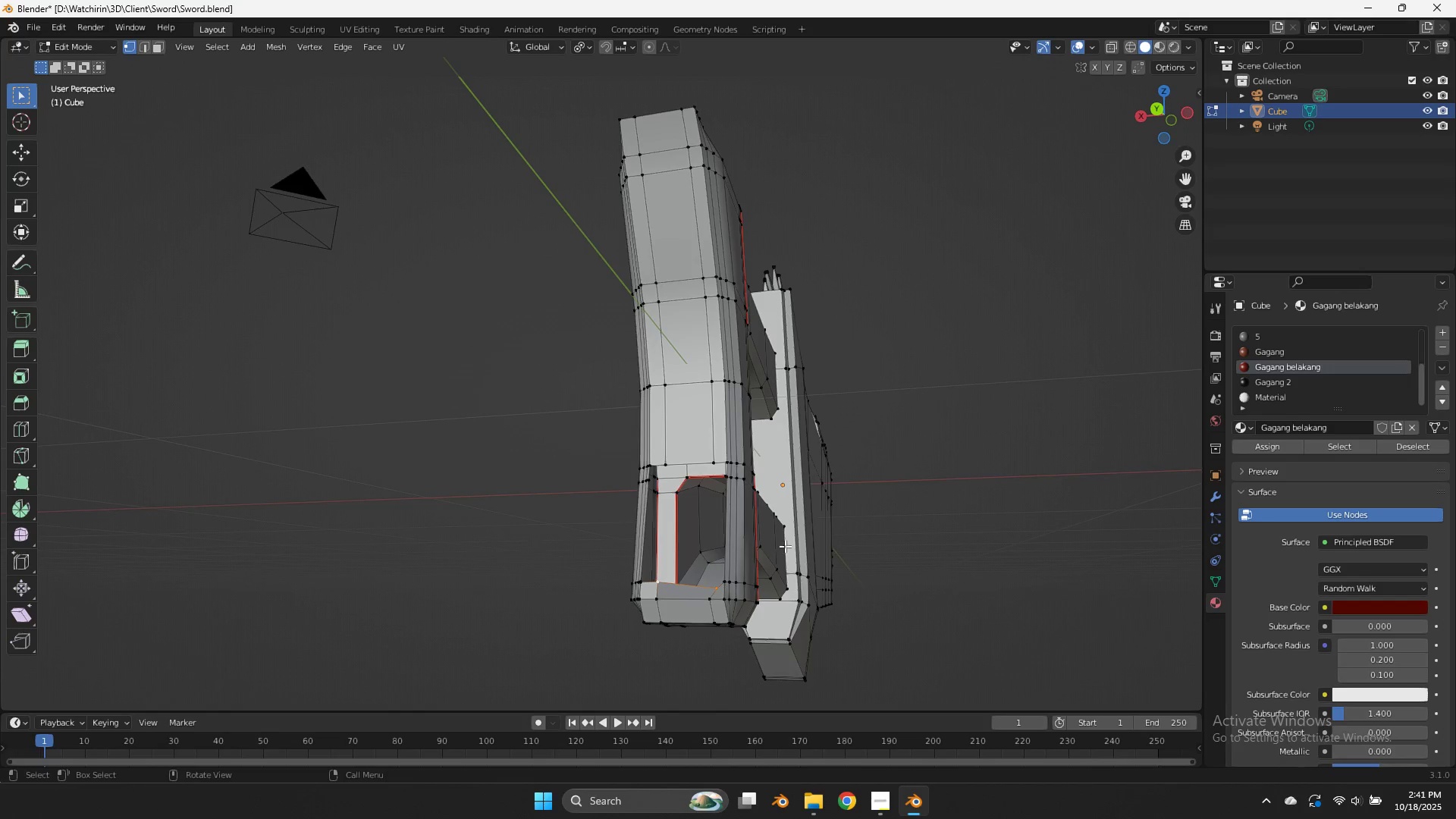 
key(X)
 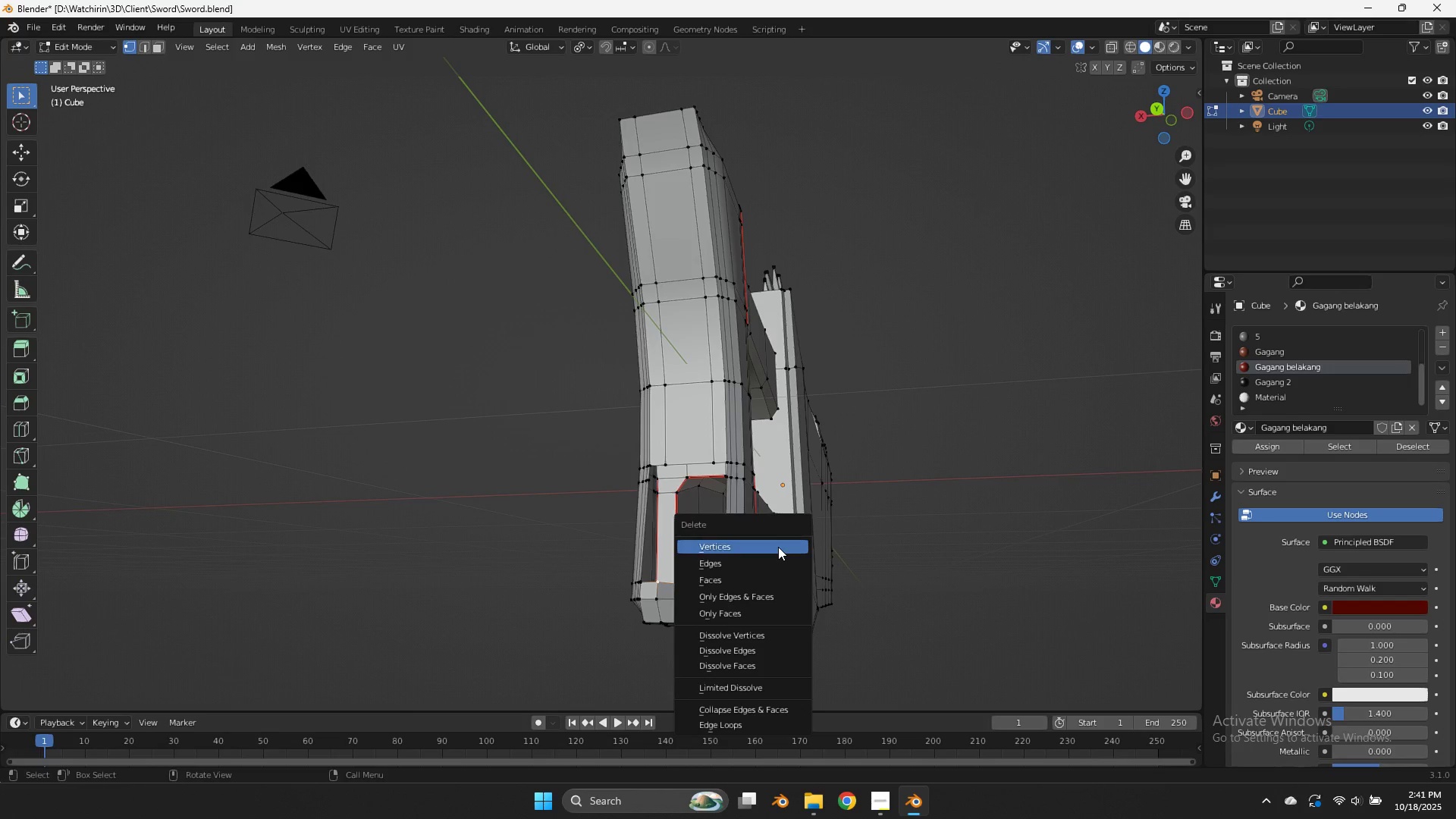 
left_click([778, 547])
 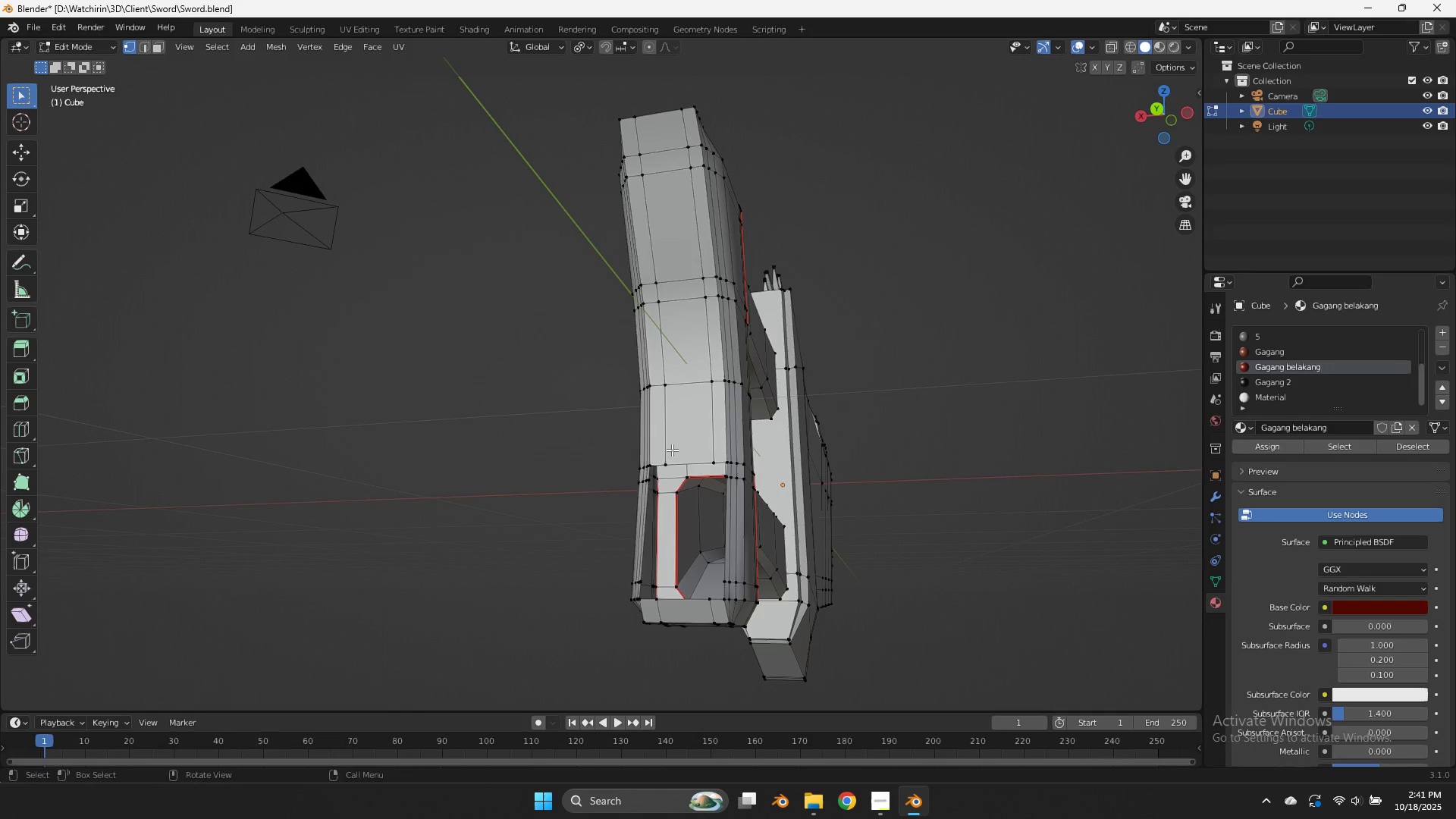 
left_click([672, 450])
 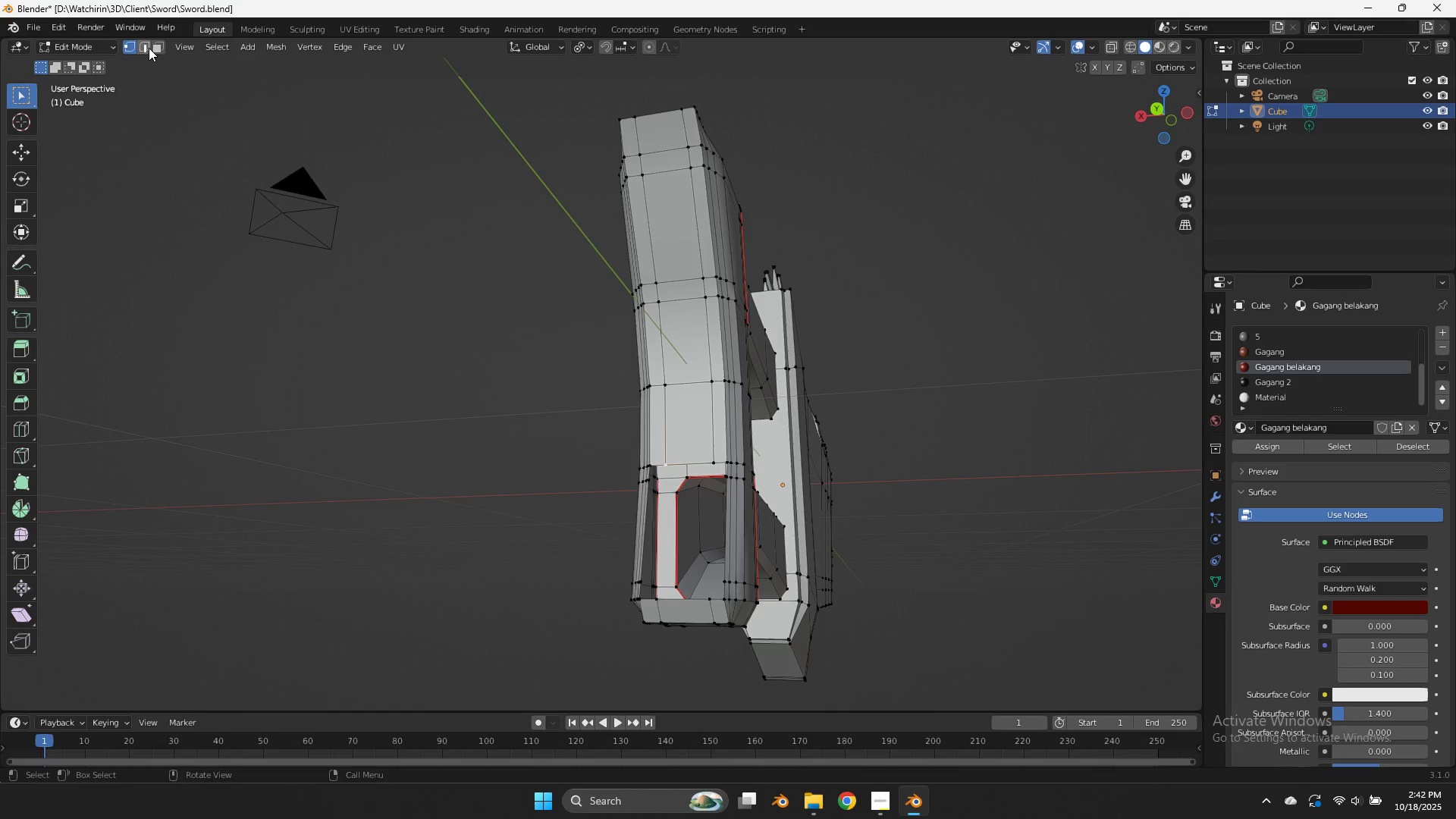 
left_click([144, 46])
 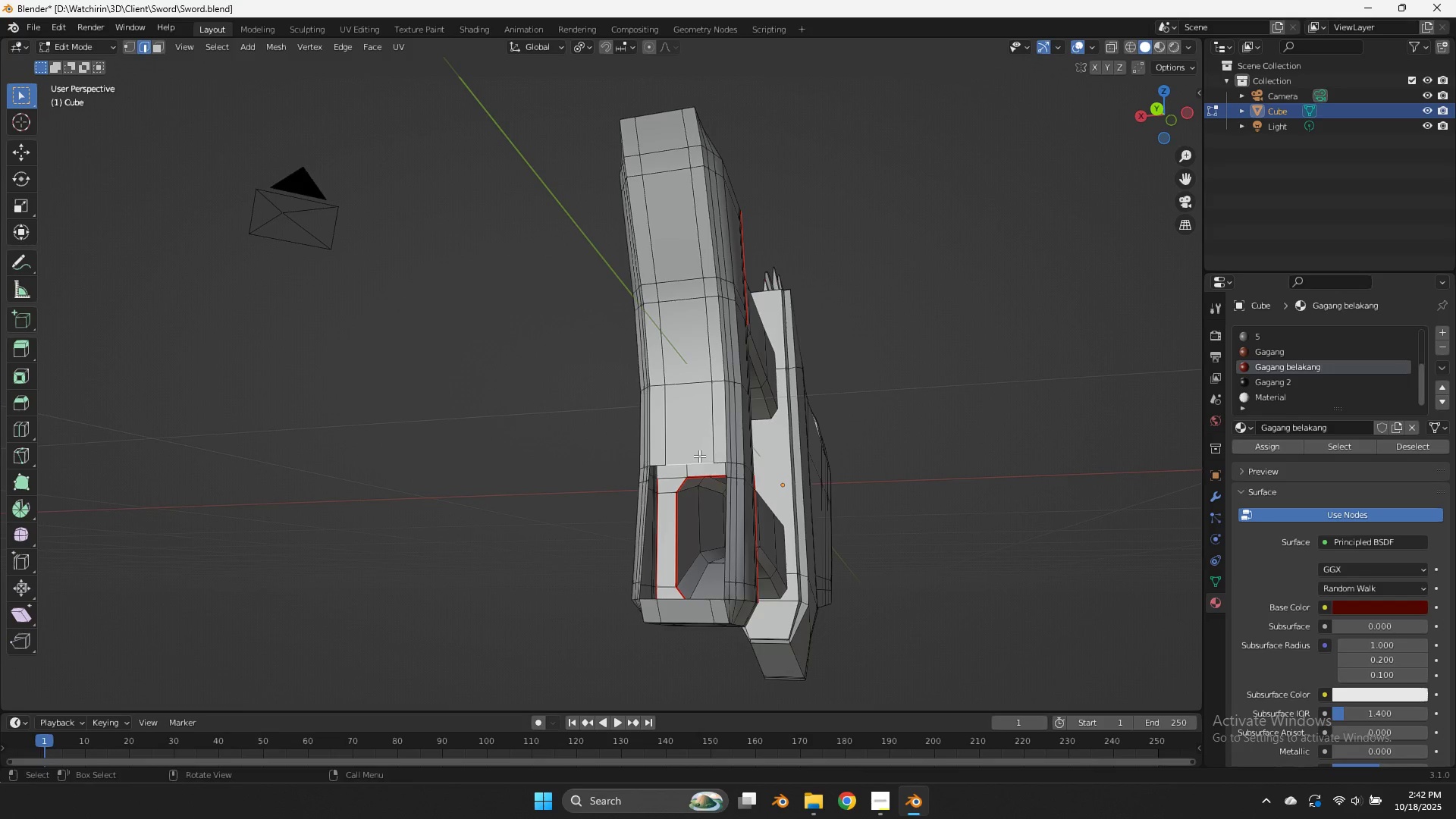 
hold_key(key=ShiftLeft, duration=0.7)
left_click([682, 601])
 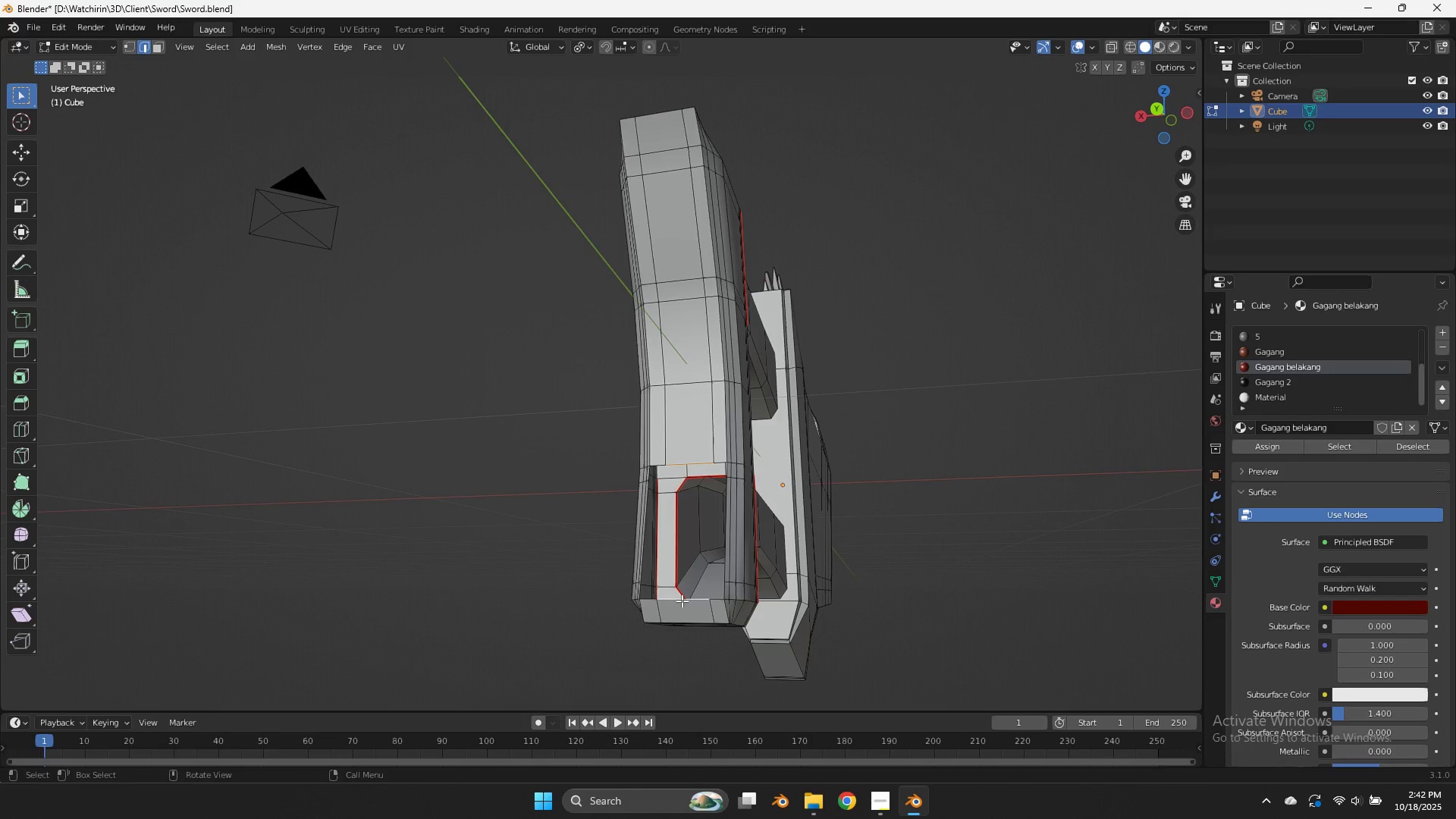 
key(F)
 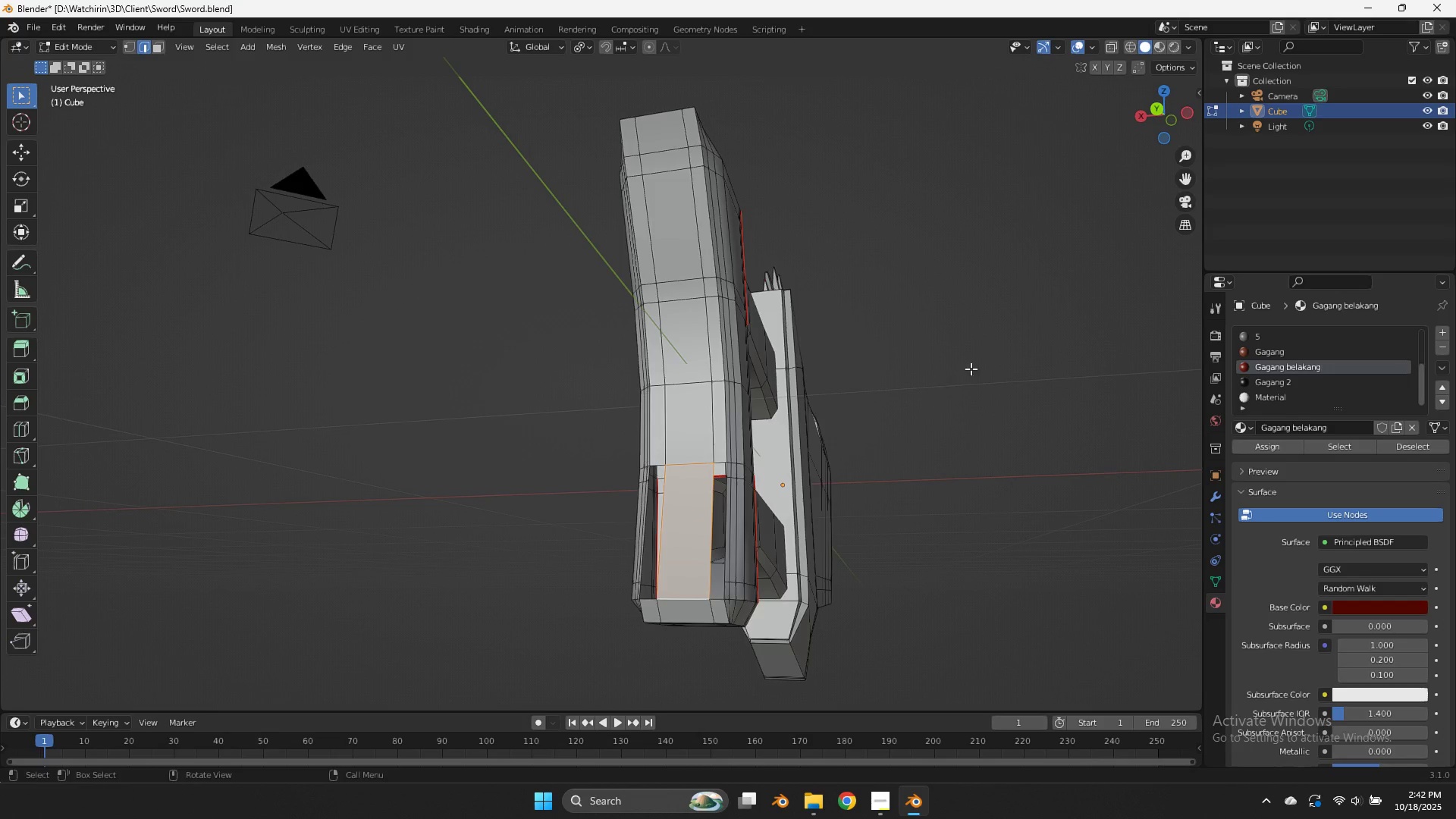 
scroll: coordinate [977, 362], scroll_direction: up, amount: 3.0
 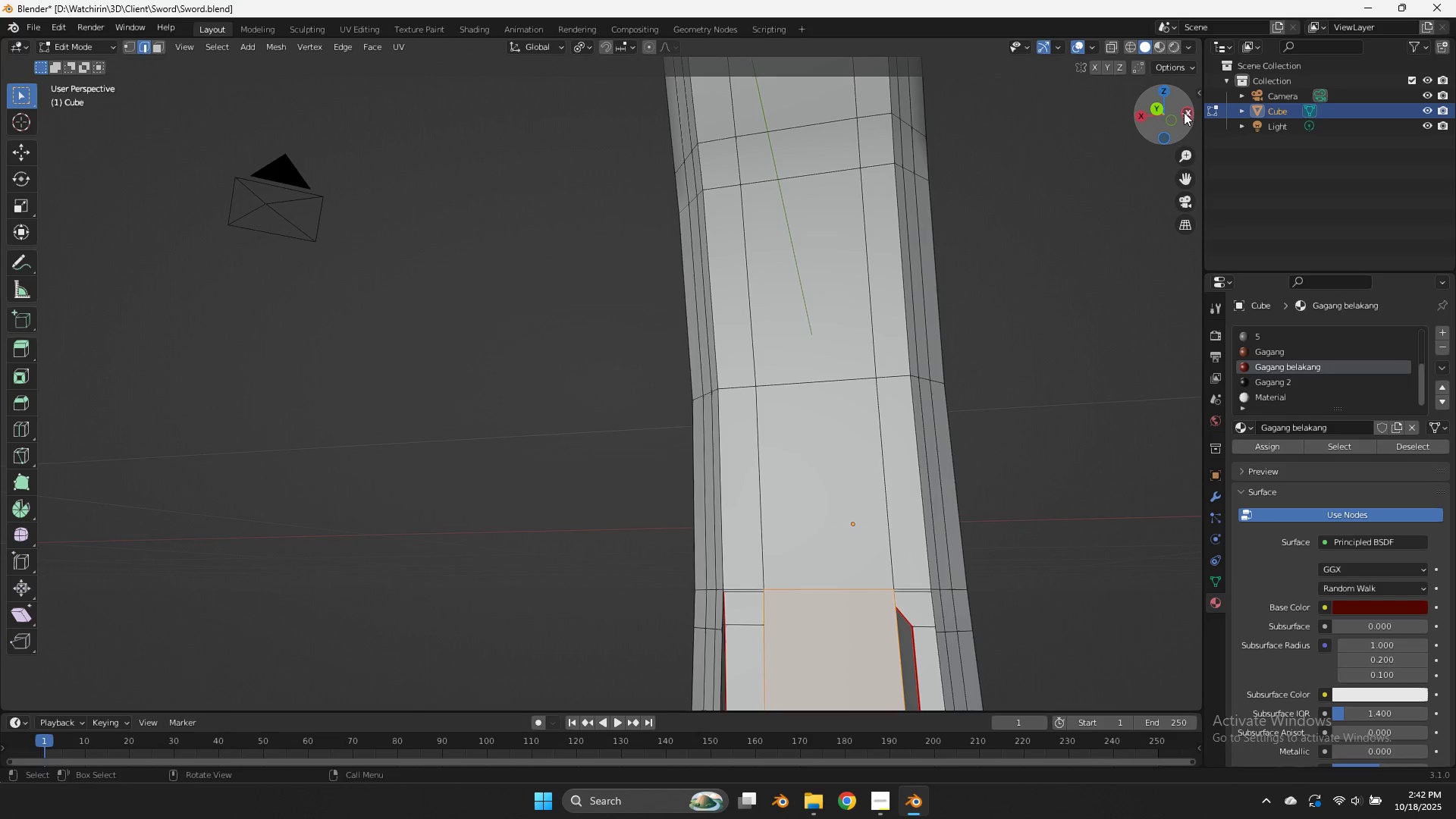 
left_click([1184, 113])
 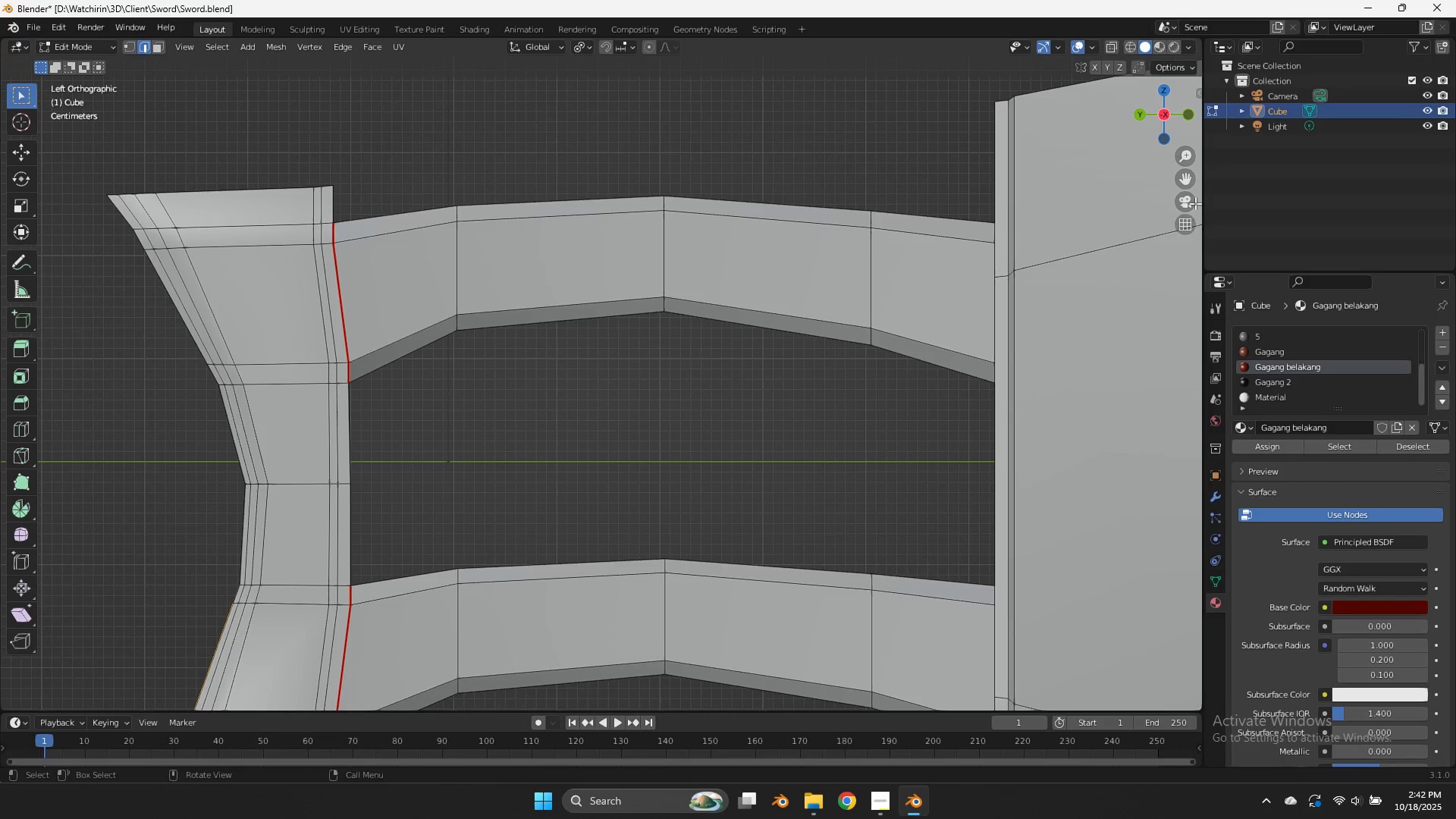 
left_click_drag(start_coordinate=[1197, 180], to_coordinate=[1279, 142])
 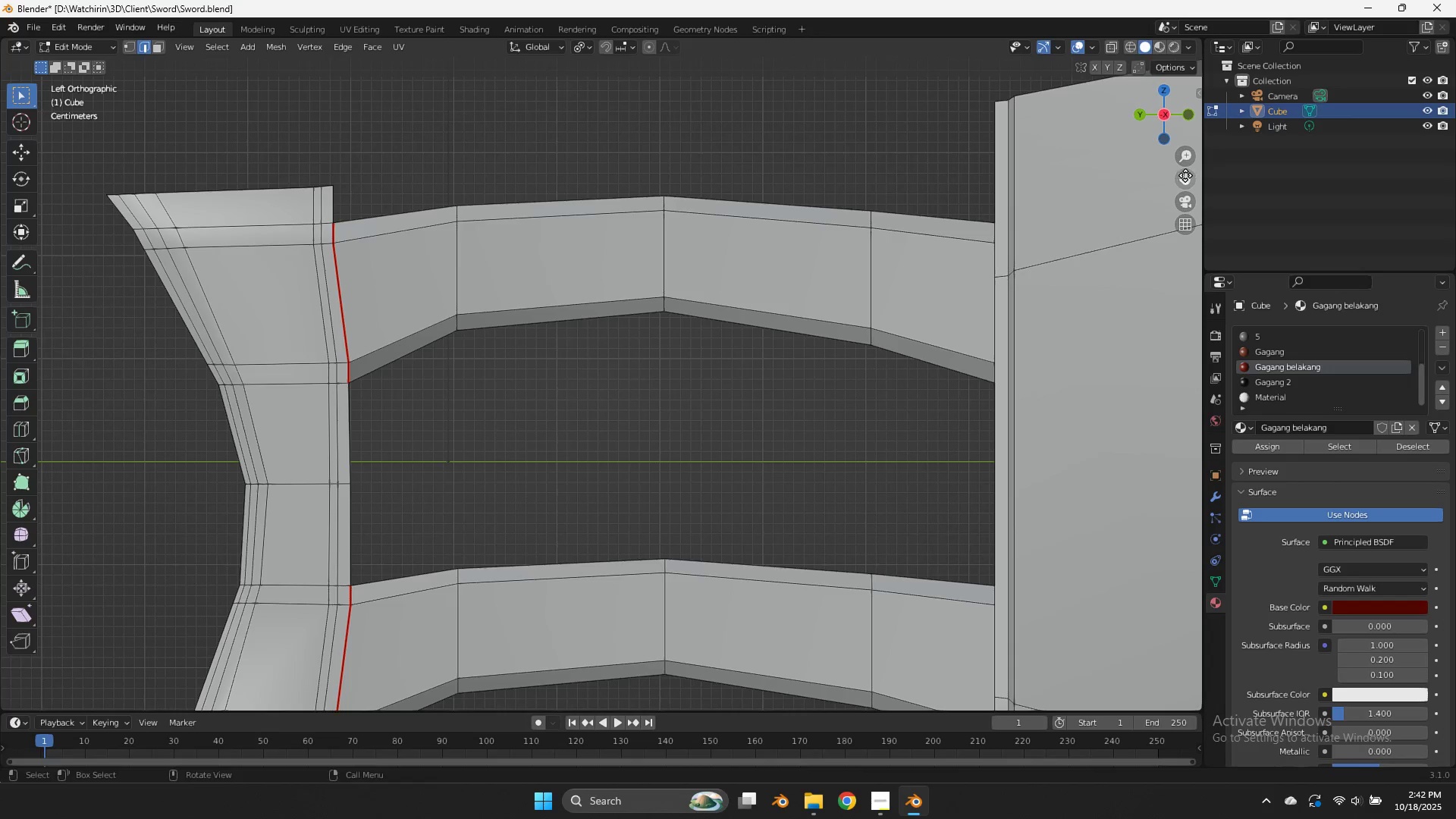 
left_click_drag(start_coordinate=[1185, 175], to_coordinate=[354, 648])
 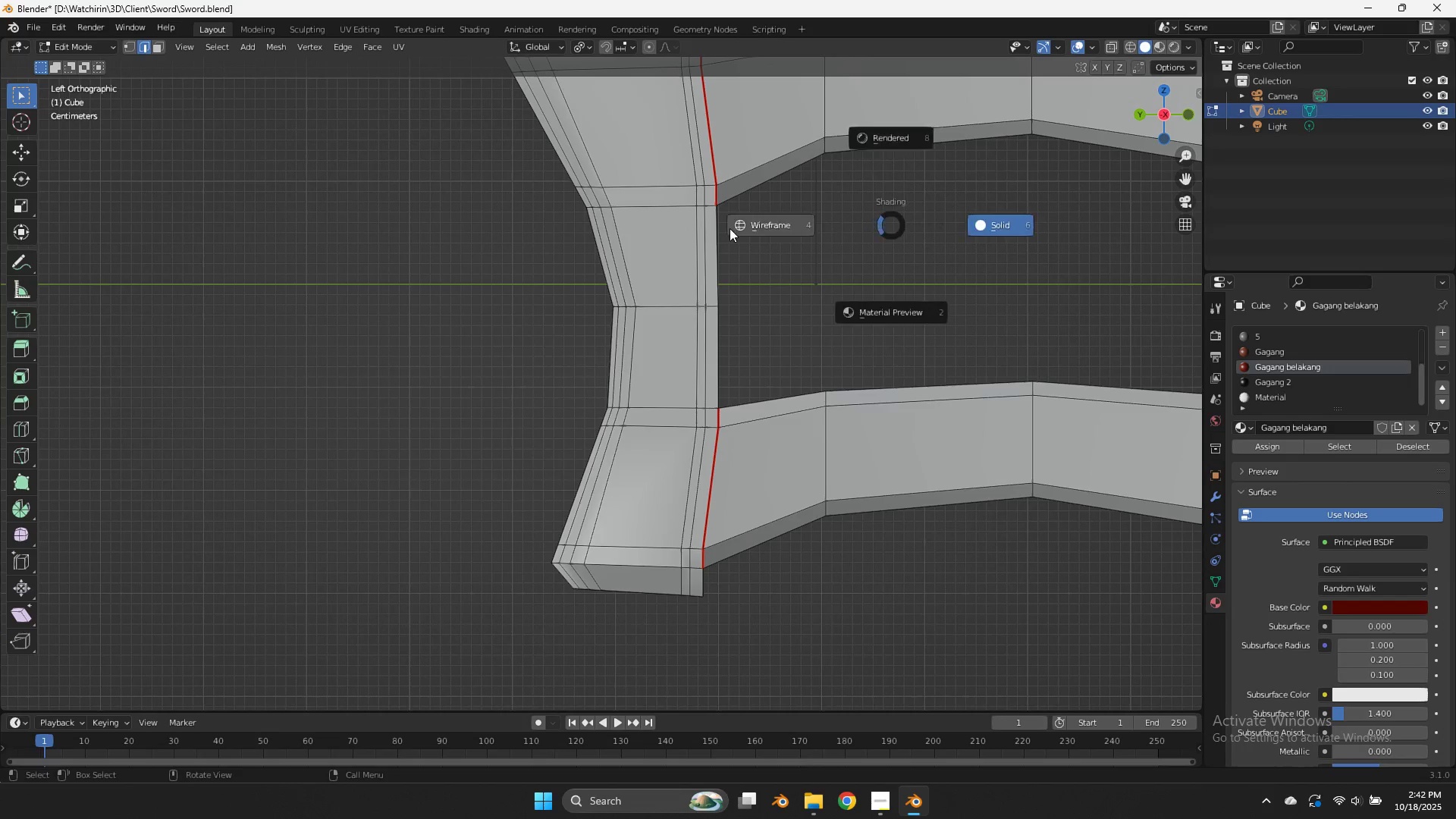 
type(zz)
 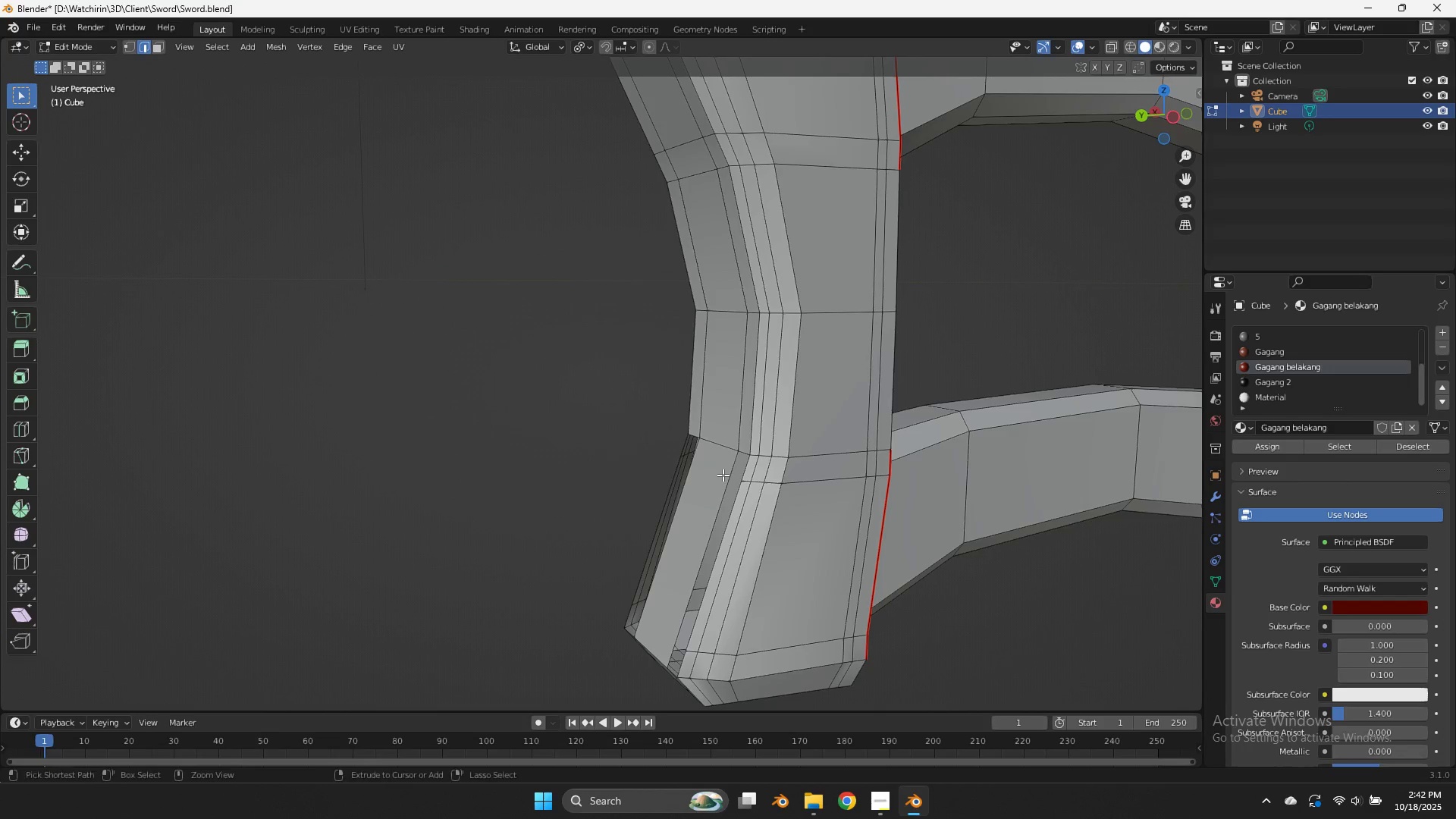 
left_click_drag(start_coordinate=[1169, 118], to_coordinate=[14, 129])
 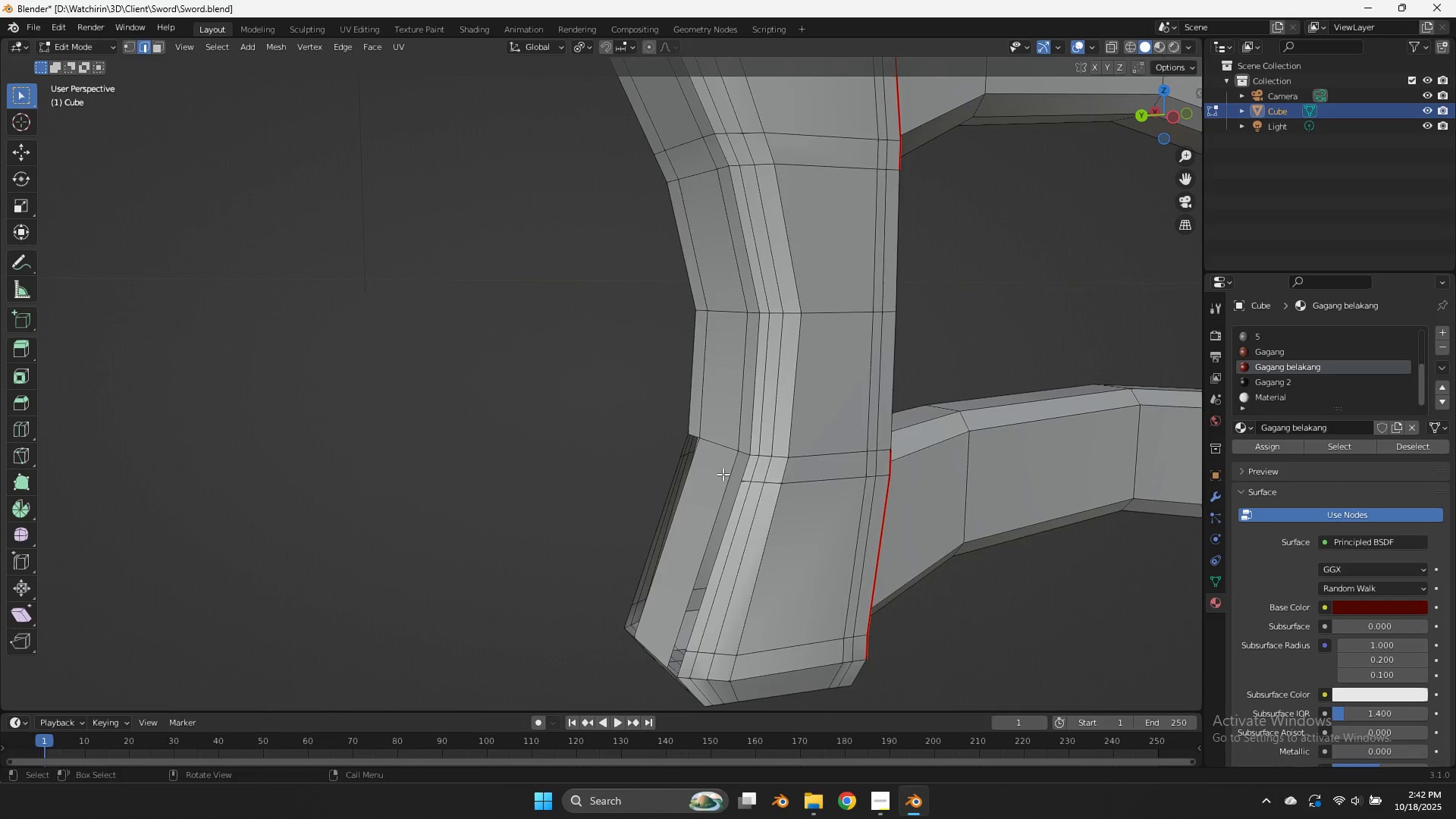 
key(Control+R)
 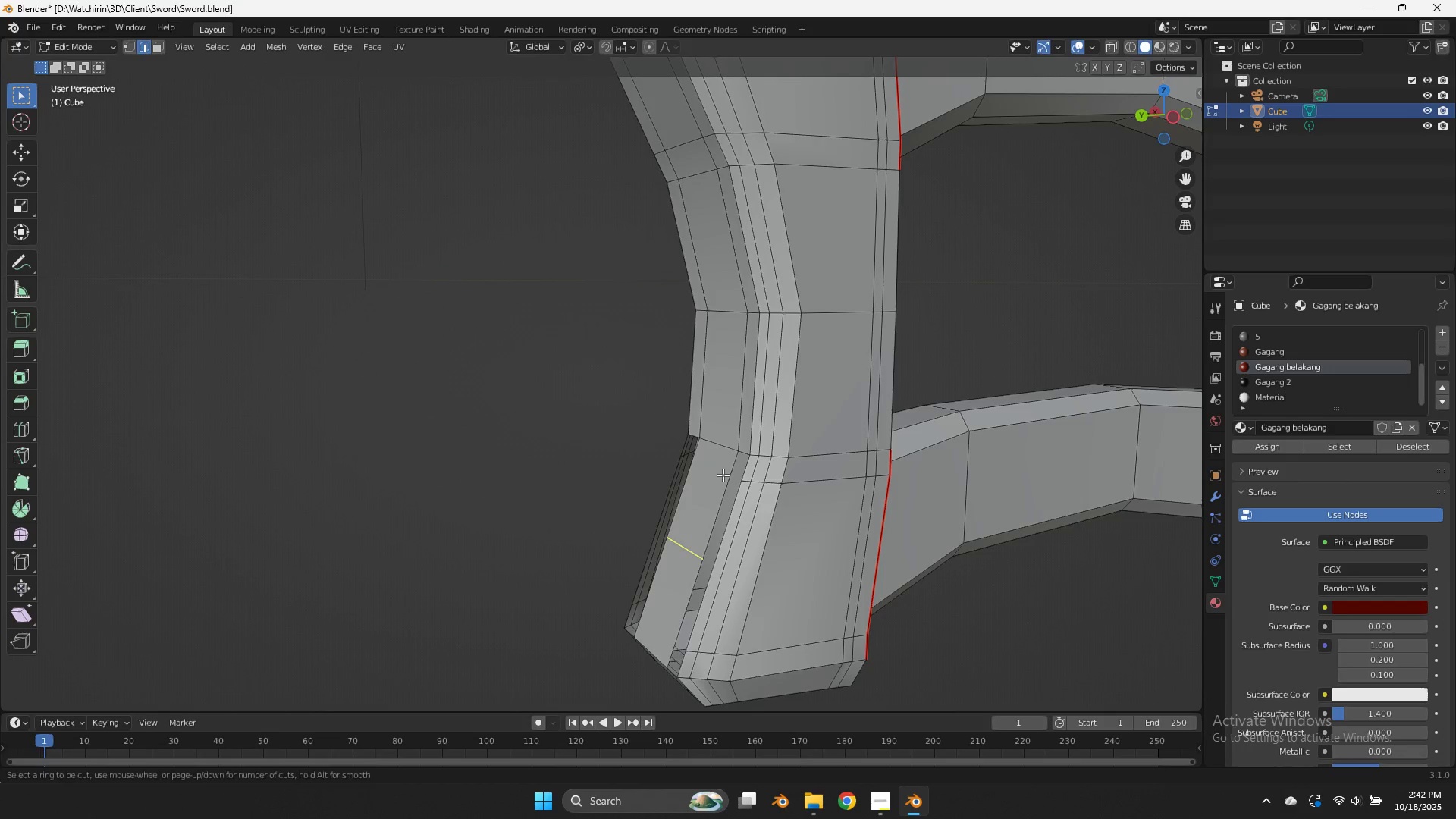 
left_click([723, 475])
 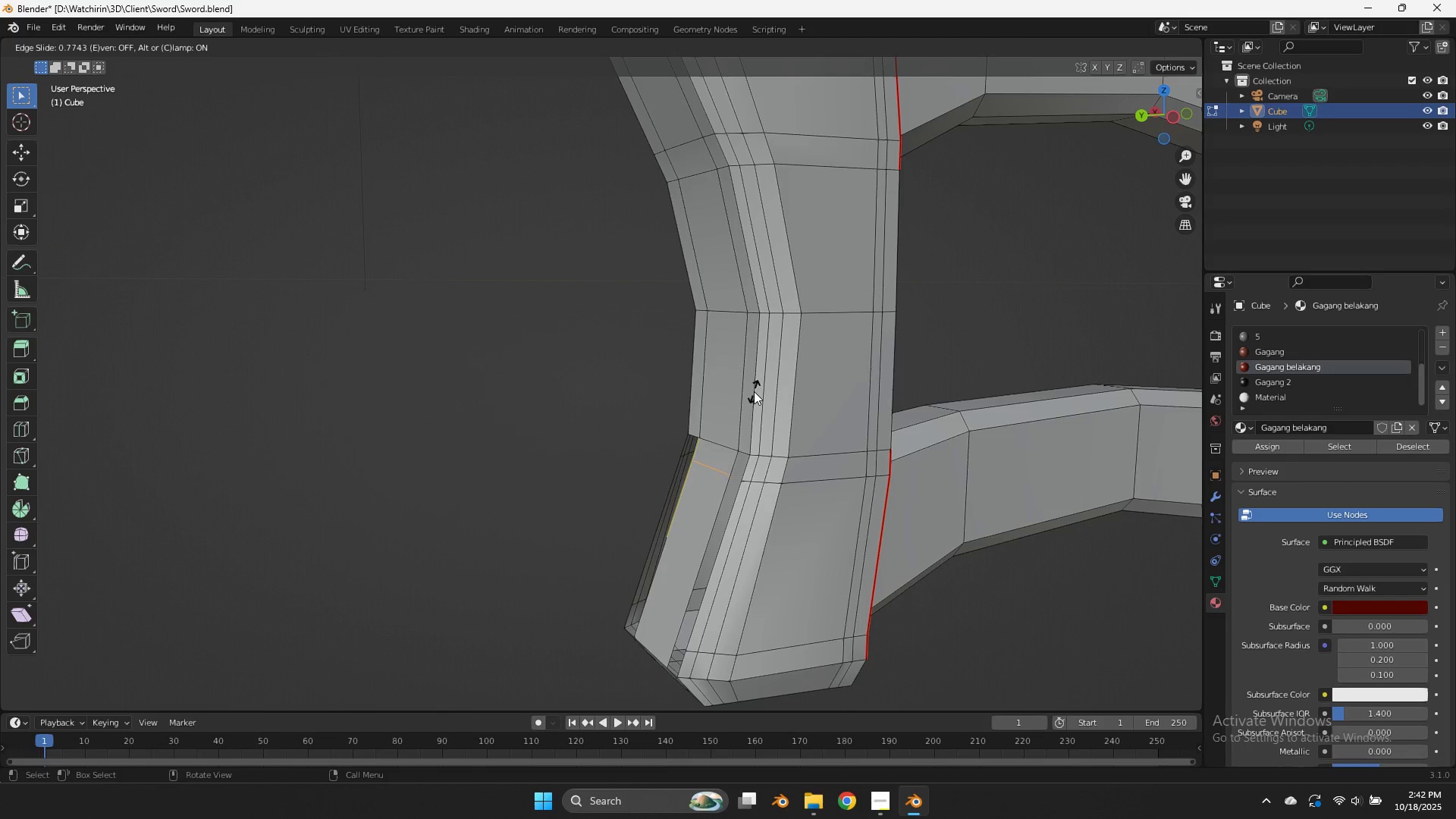 
left_click([754, 391])
 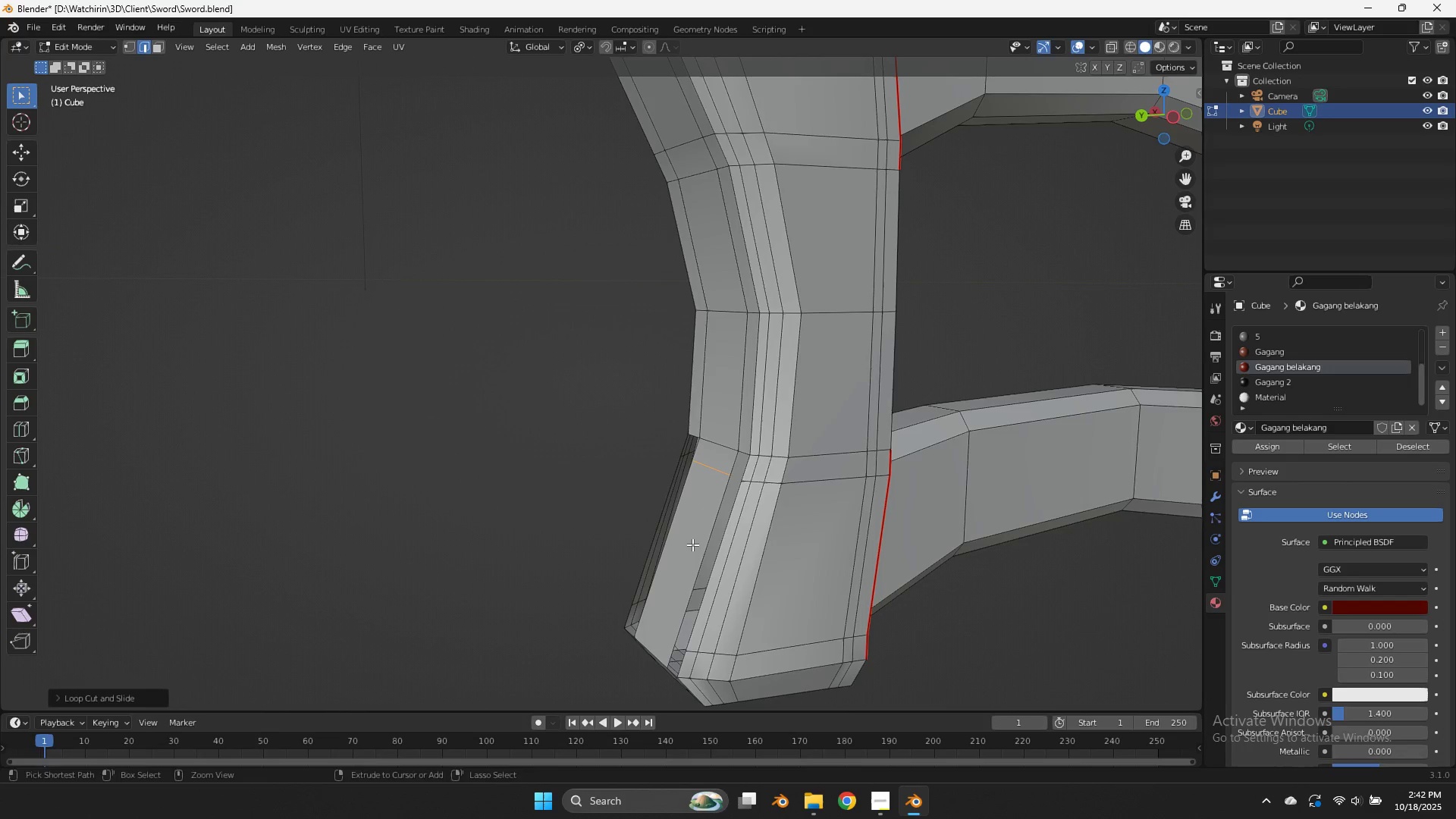 
key(Control+ControlLeft)
 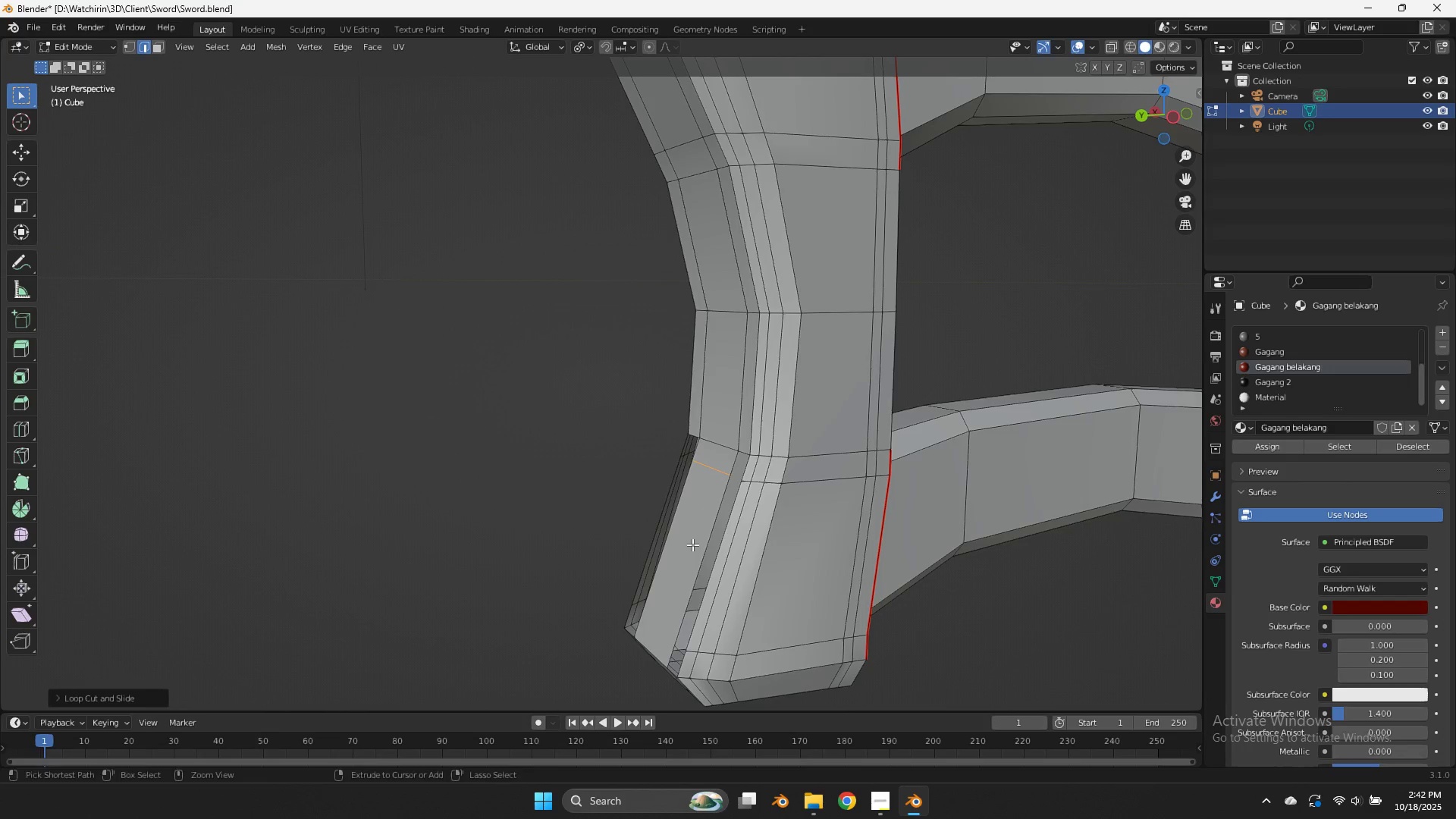 
key(Control+R)
 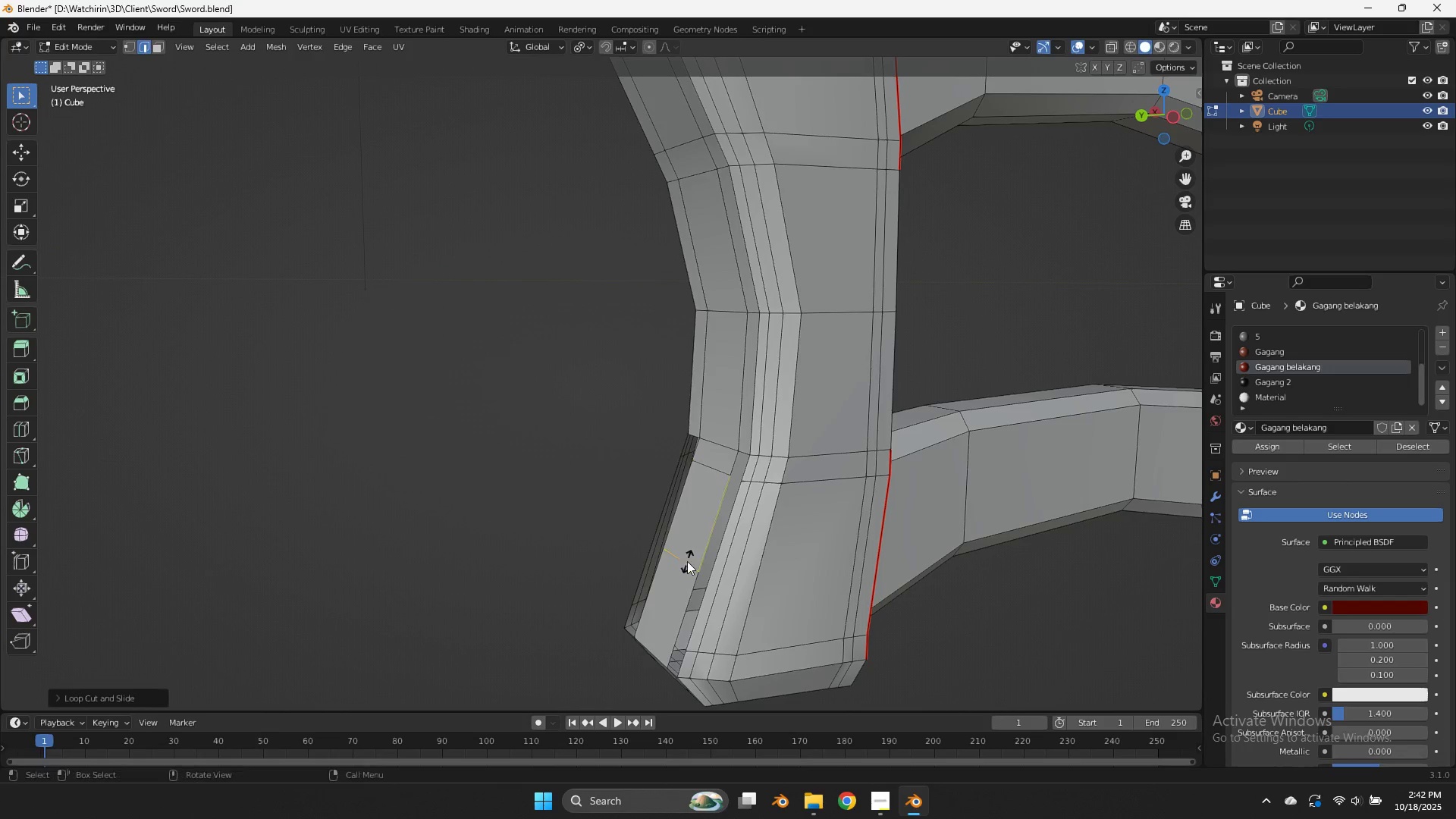 
left_click([687, 561])
 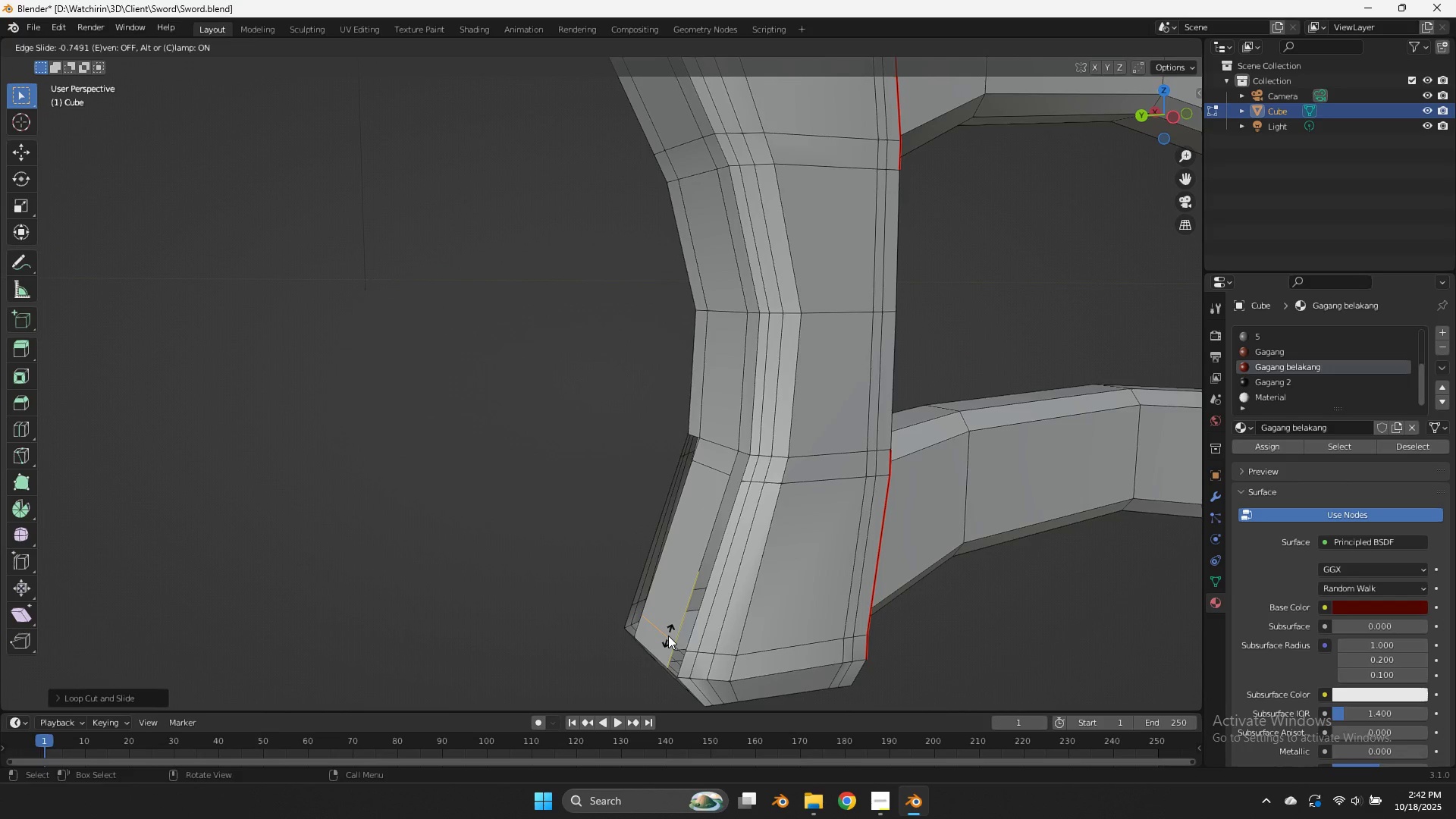 
left_click([668, 636])
 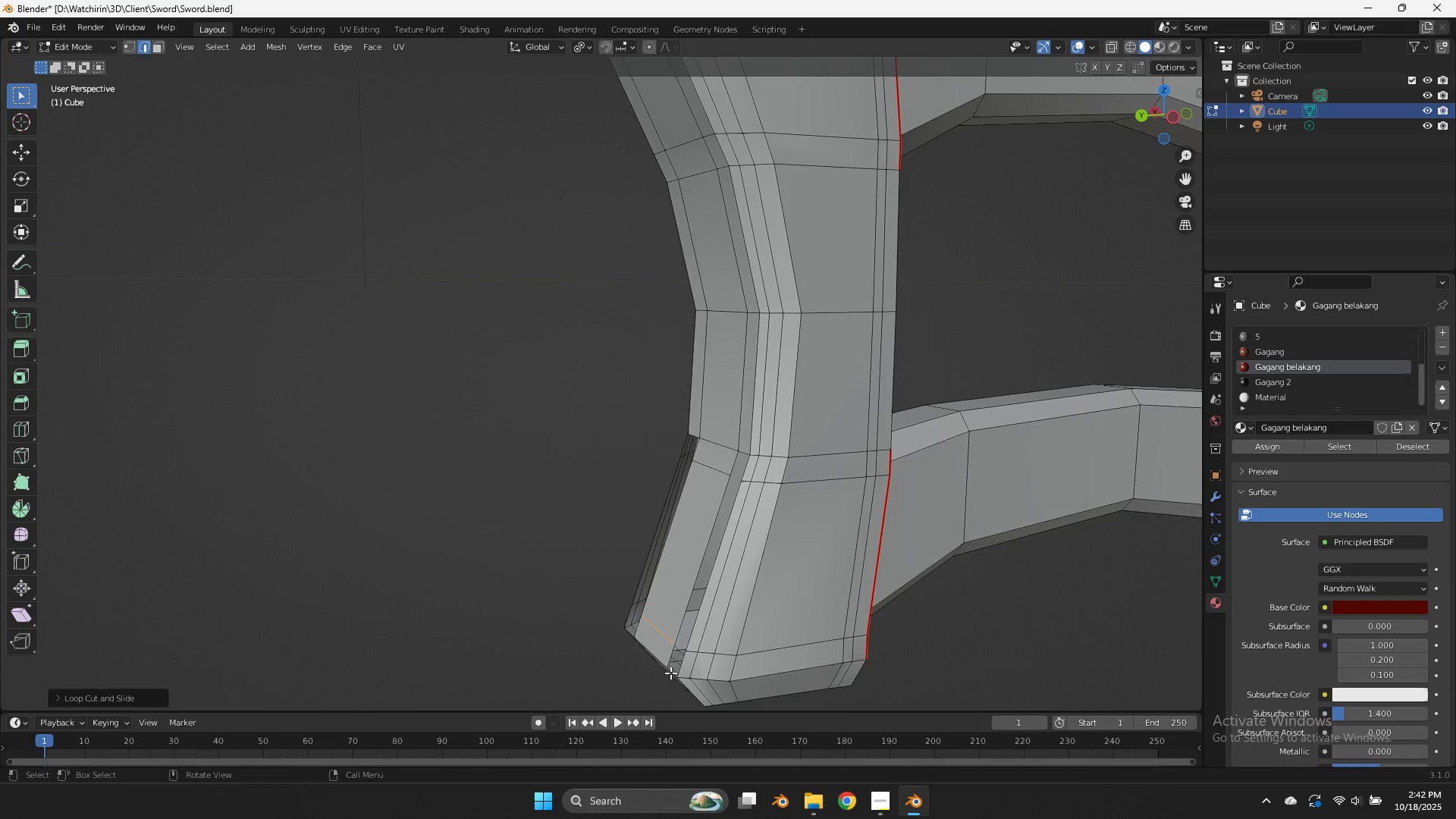 
left_click([670, 673])
 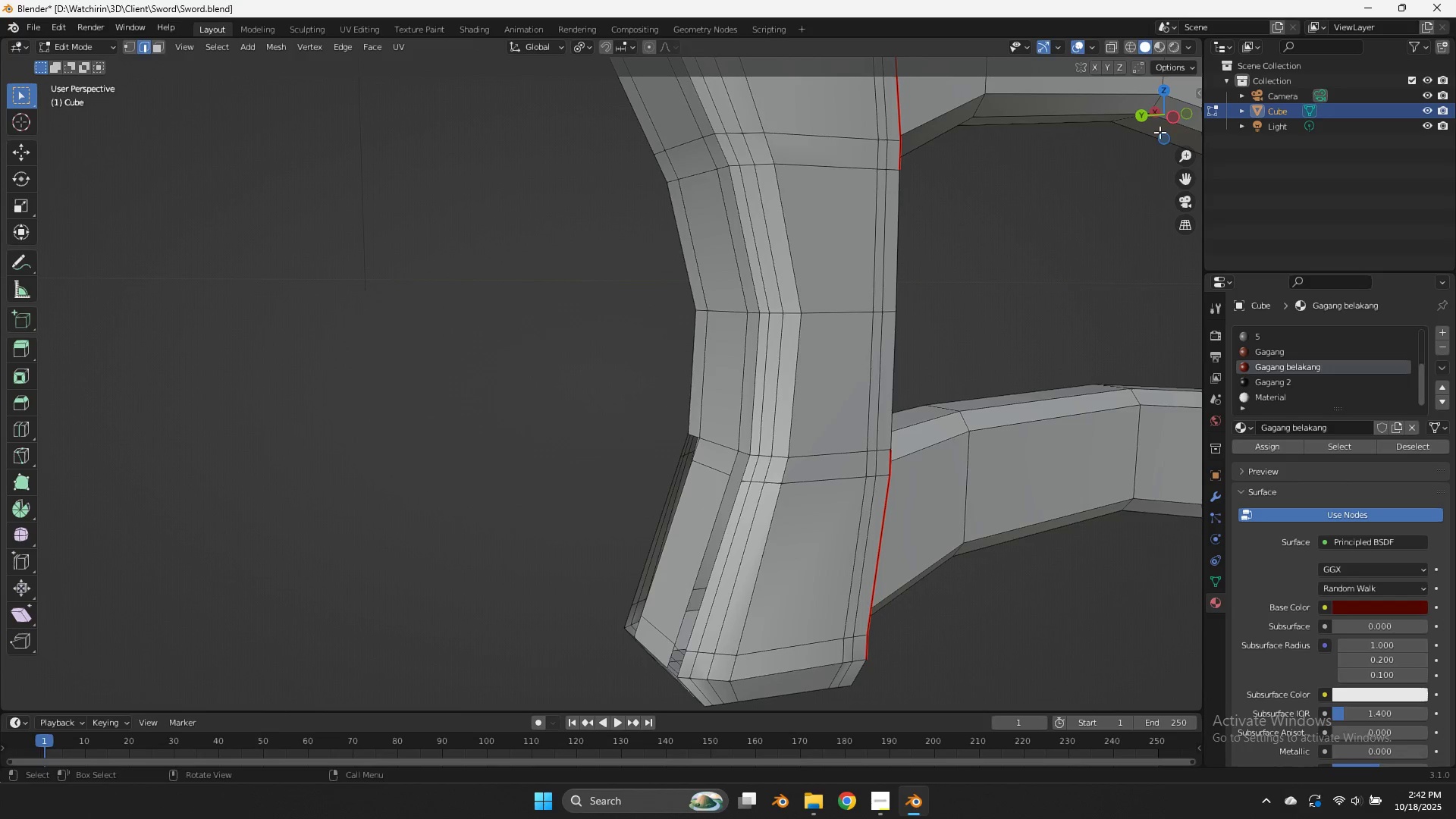 
left_click_drag(start_coordinate=[1163, 106], to_coordinate=[20, 66])
 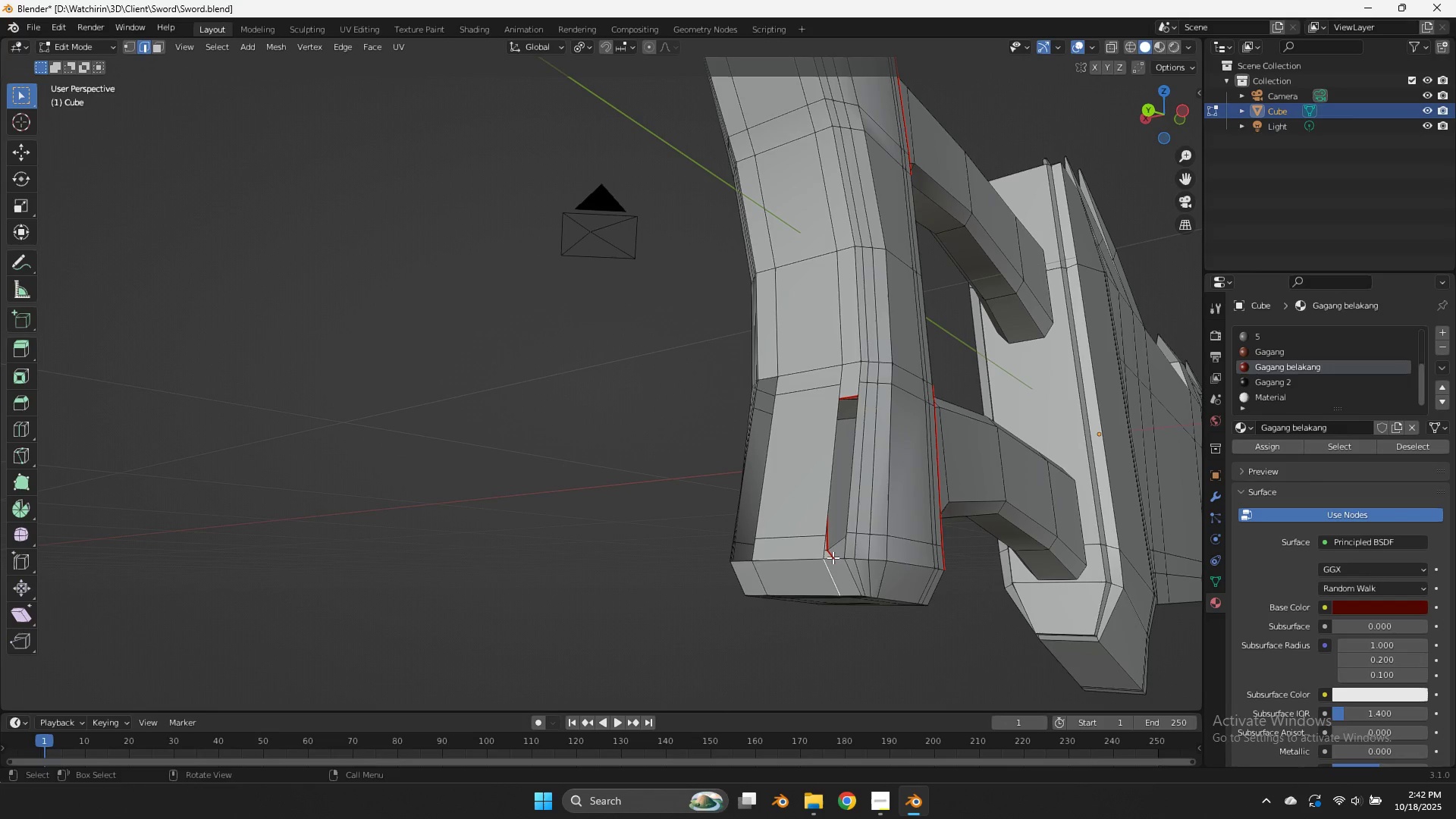 
double_click([833, 557])
 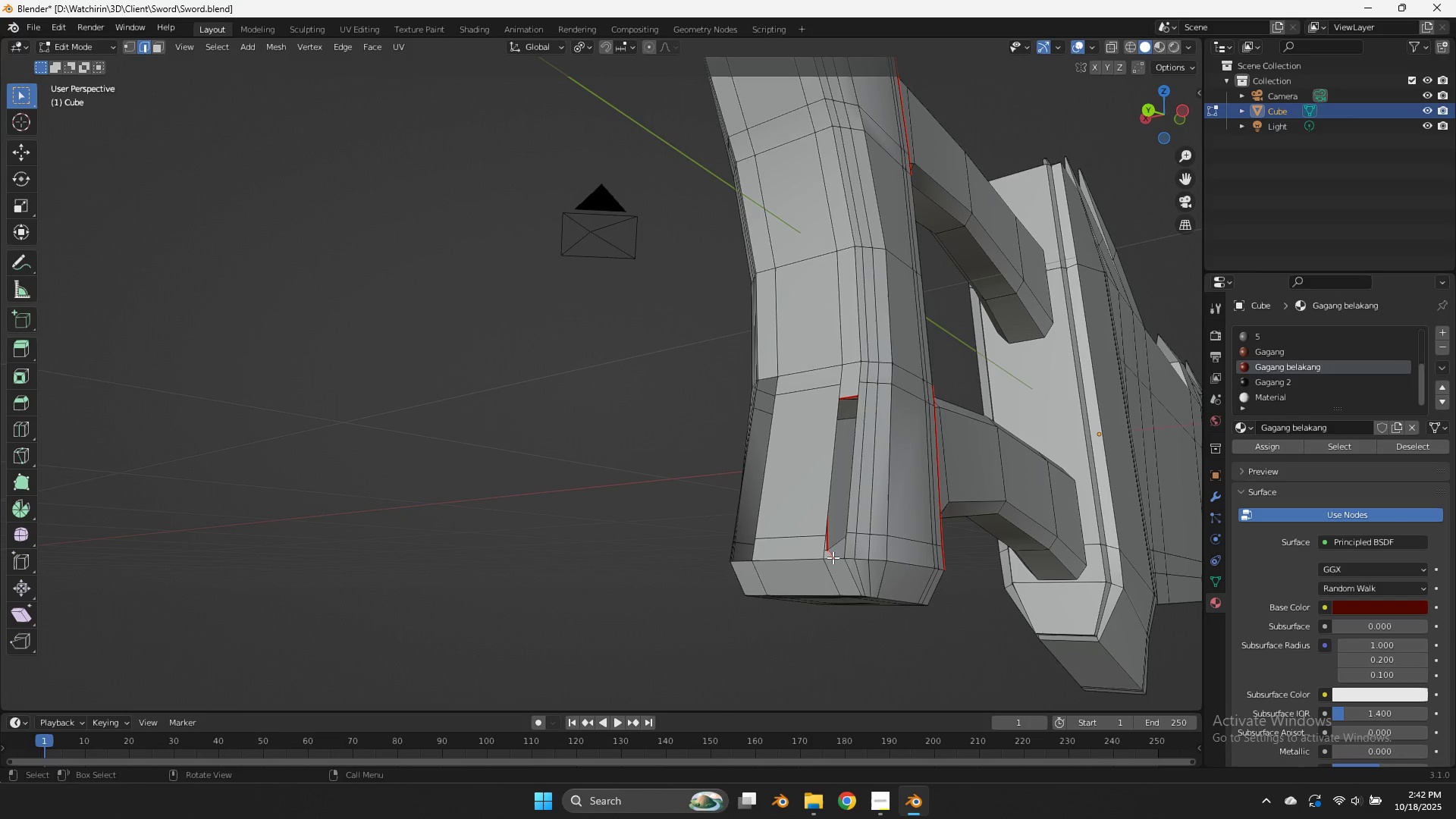 
key(F)
 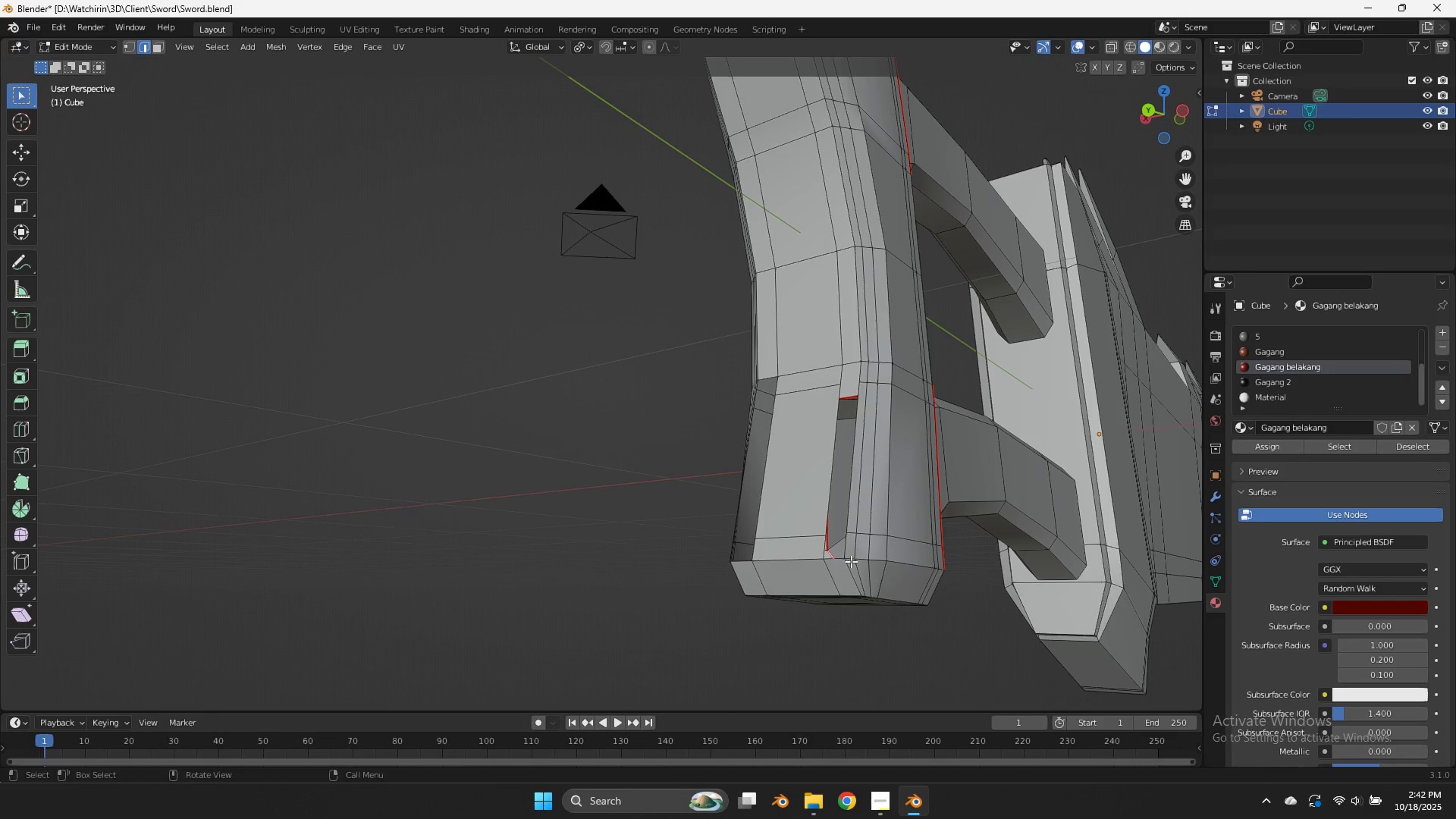 
key(Control+Z)
 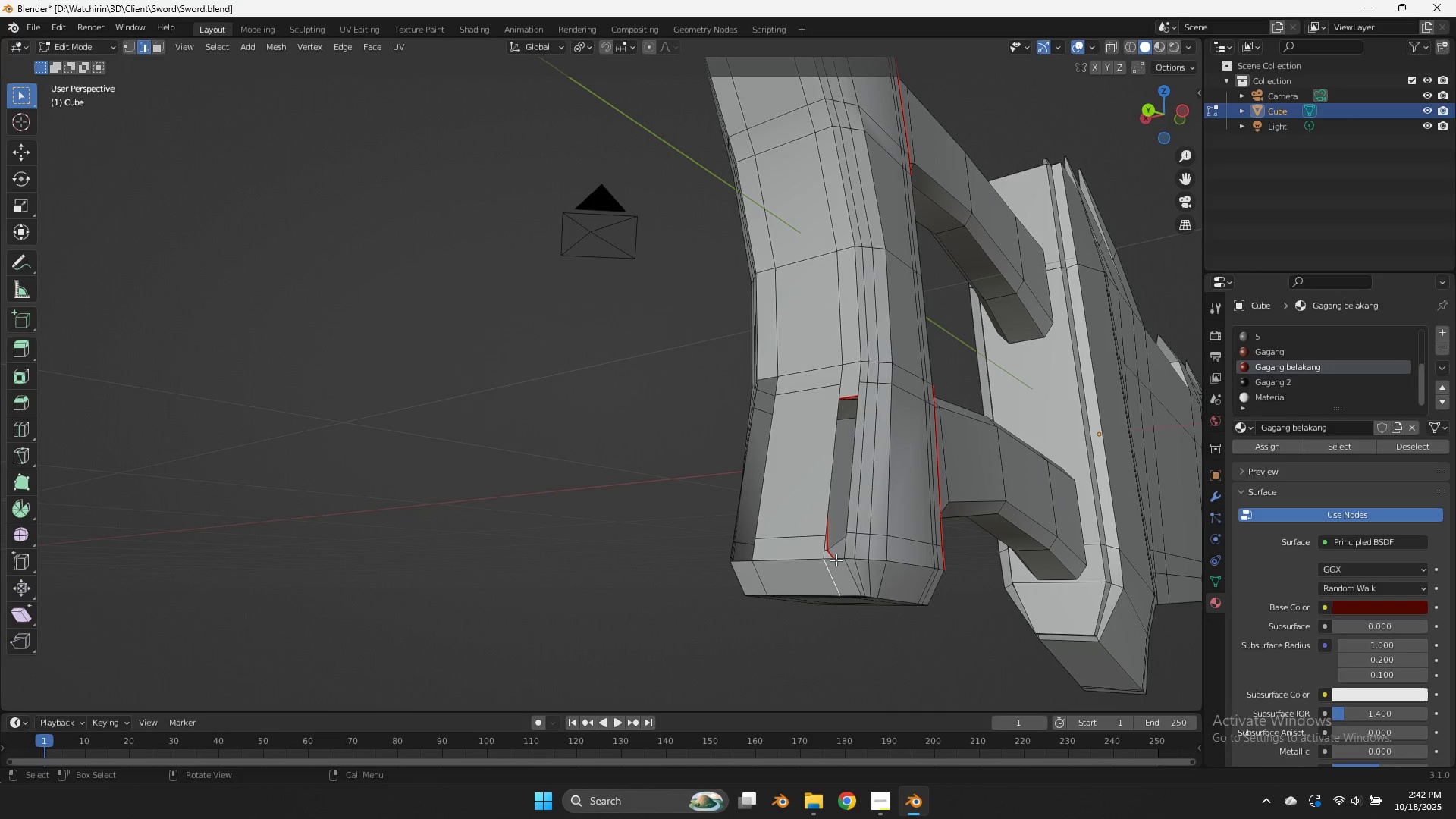 
left_click([836, 560])
 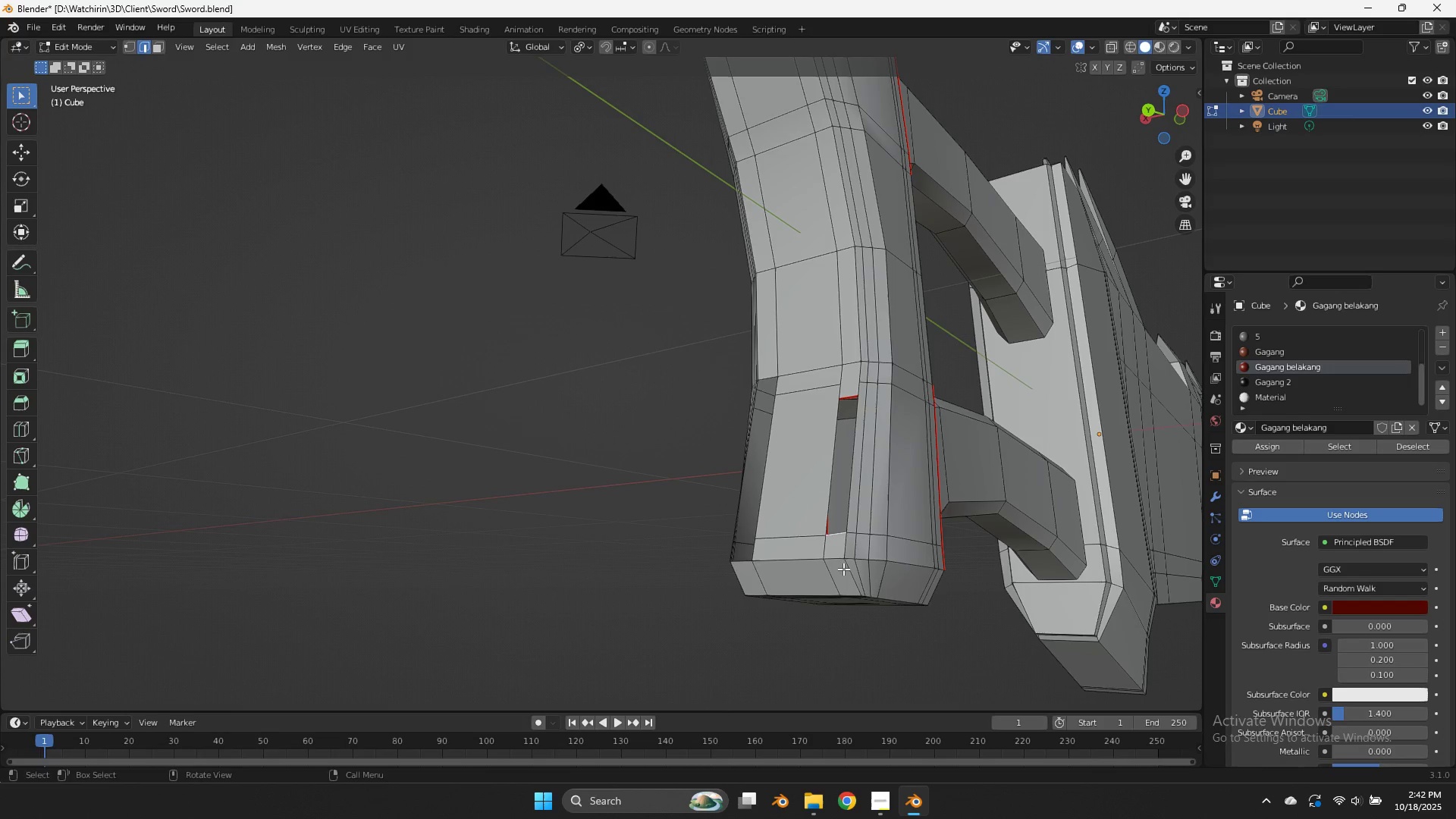 
type(ff)
 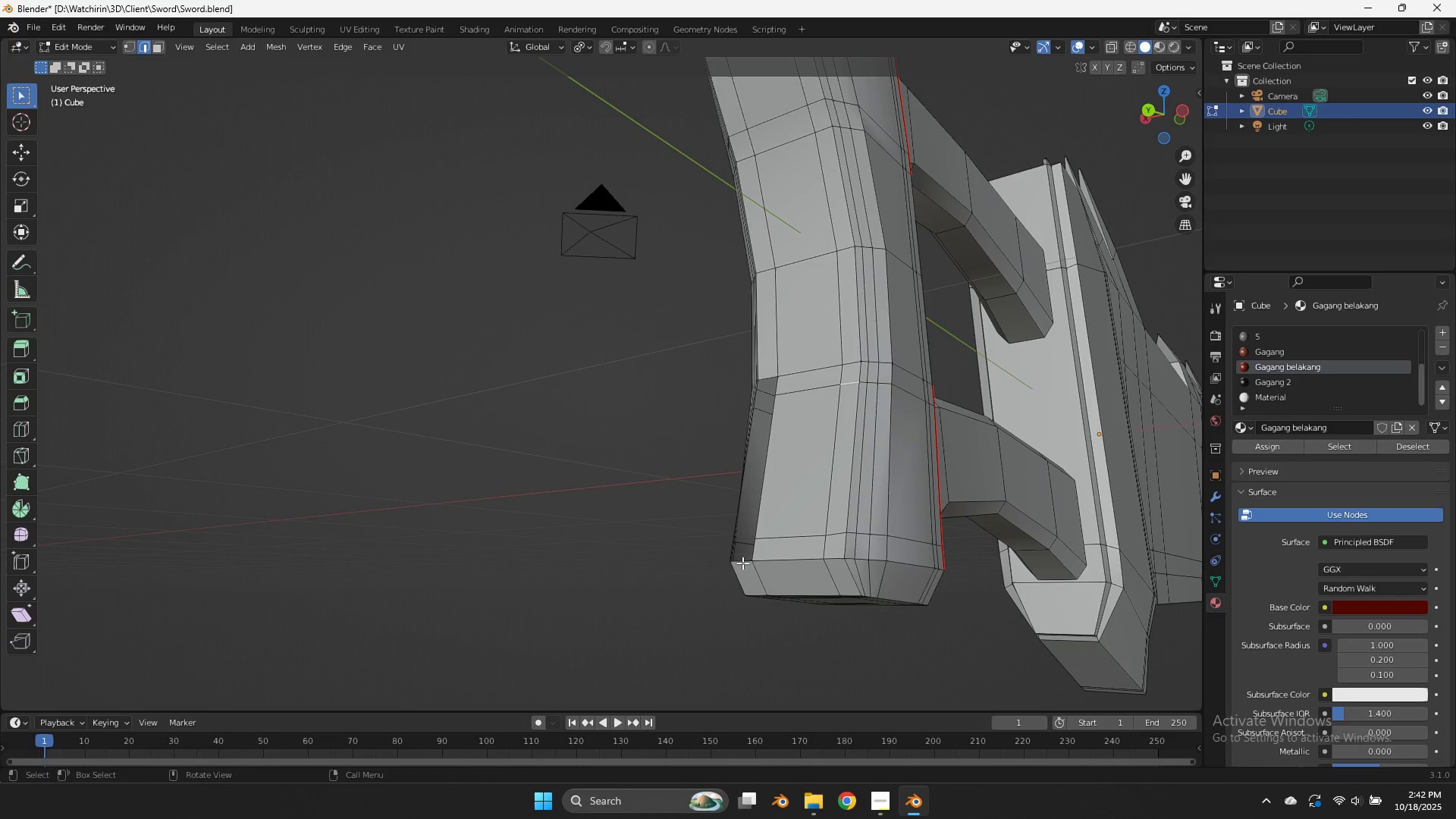 
left_click([742, 560])
 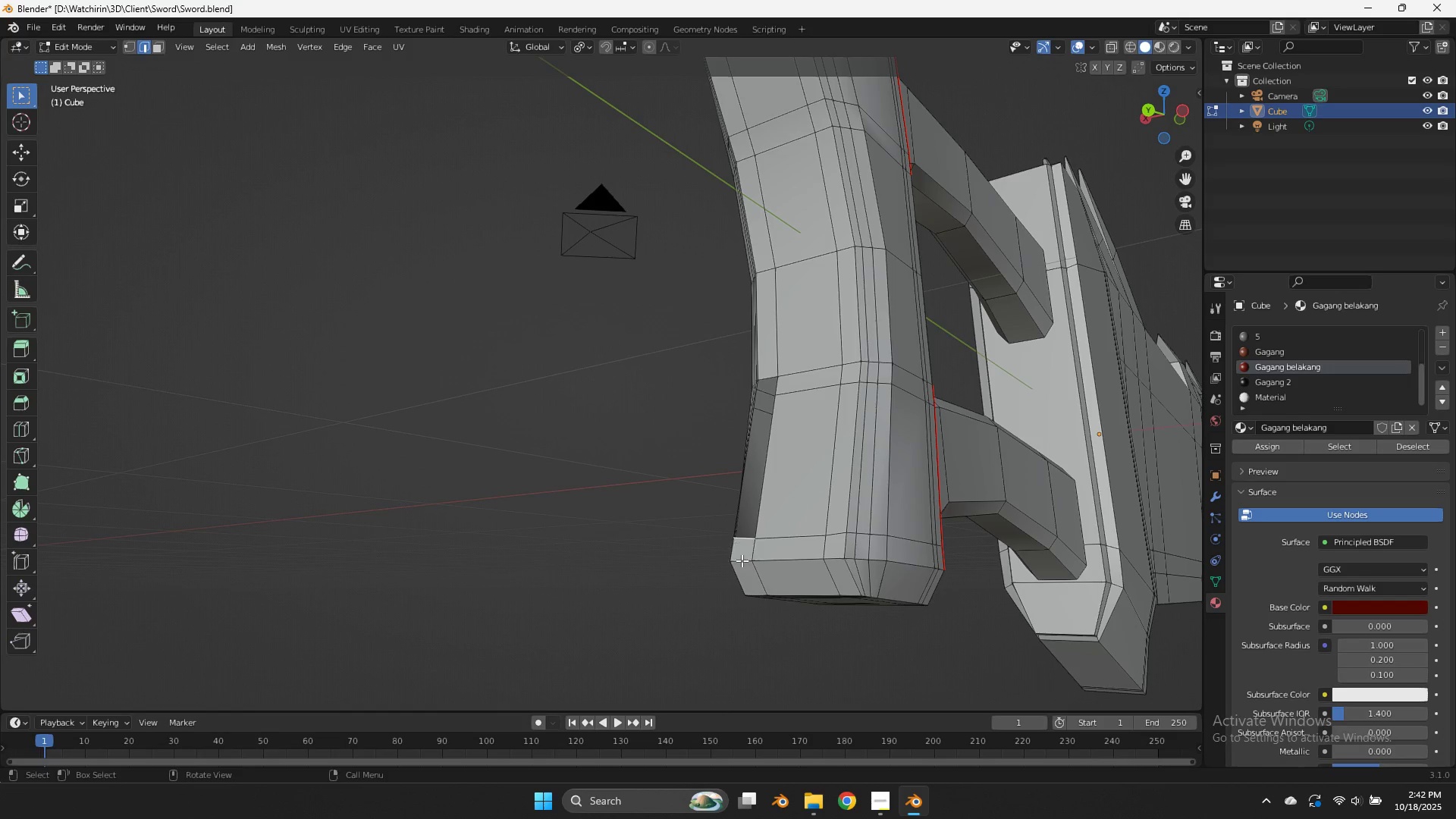 
type(fff)
key(Tab)
key(Tab)
 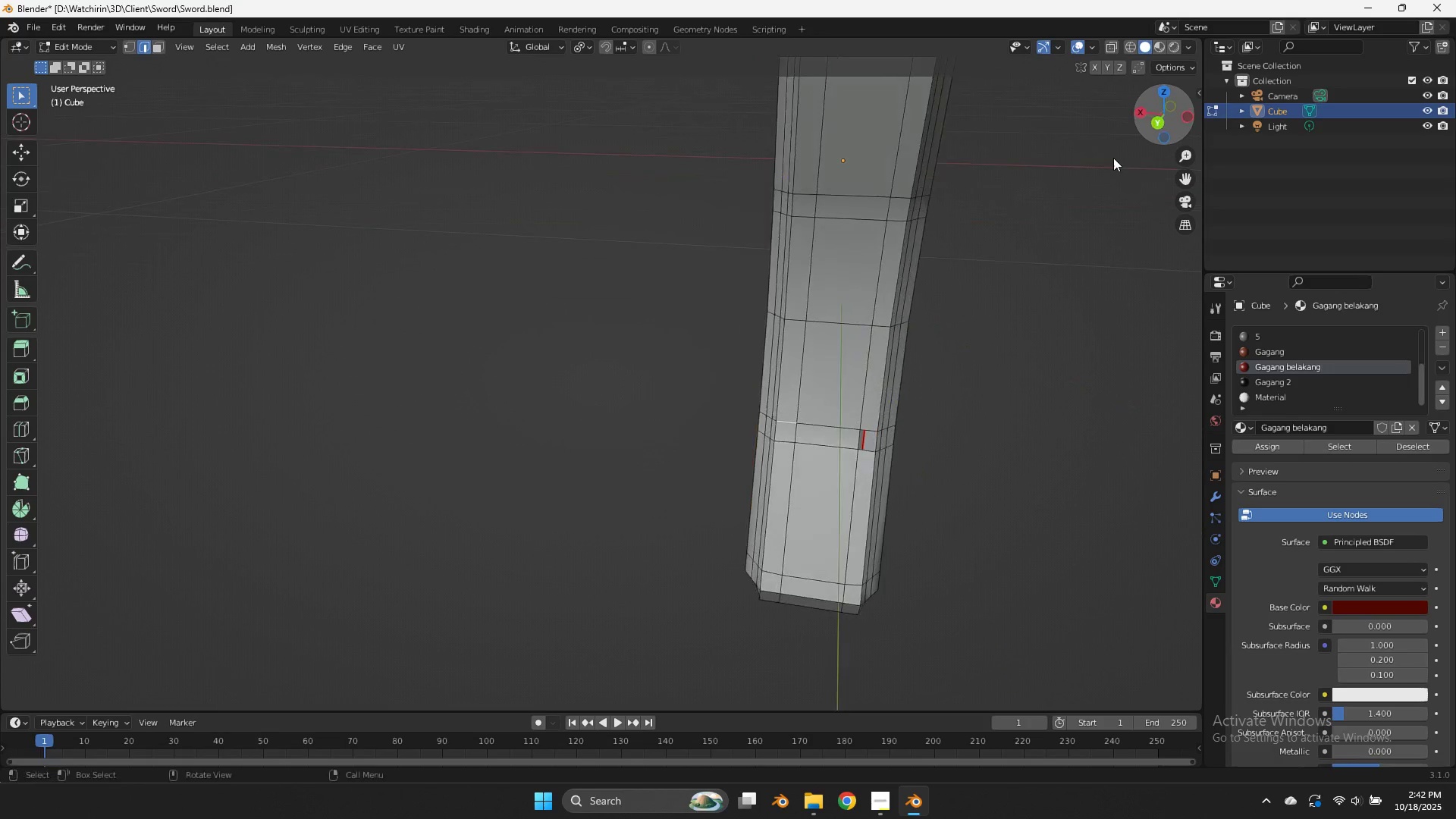 
left_click_drag(start_coordinate=[1148, 115], to_coordinate=[61, 152])
 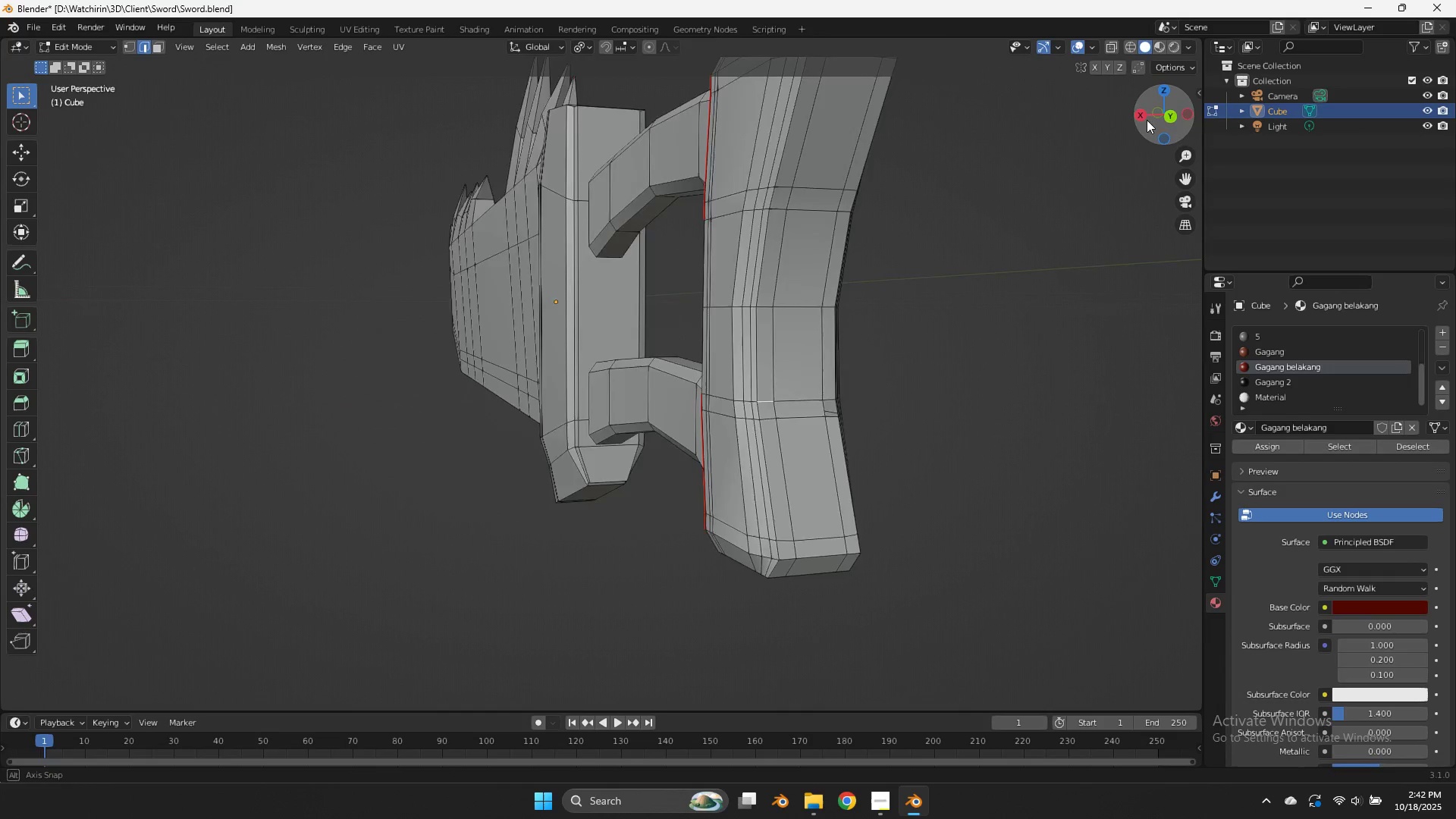 
left_click_drag(start_coordinate=[1150, 116], to_coordinate=[1089, 150])
 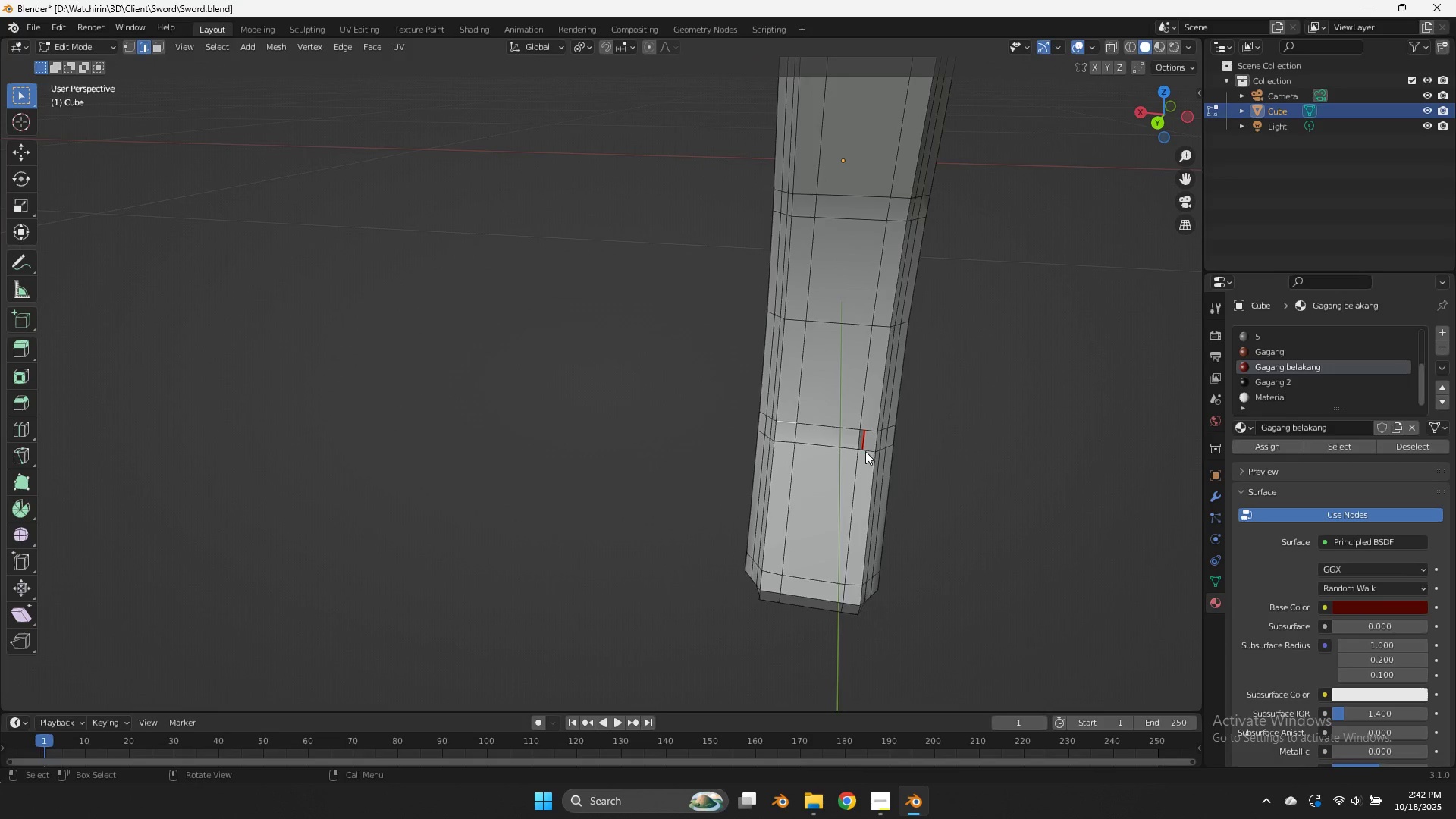 
left_click([865, 451])
 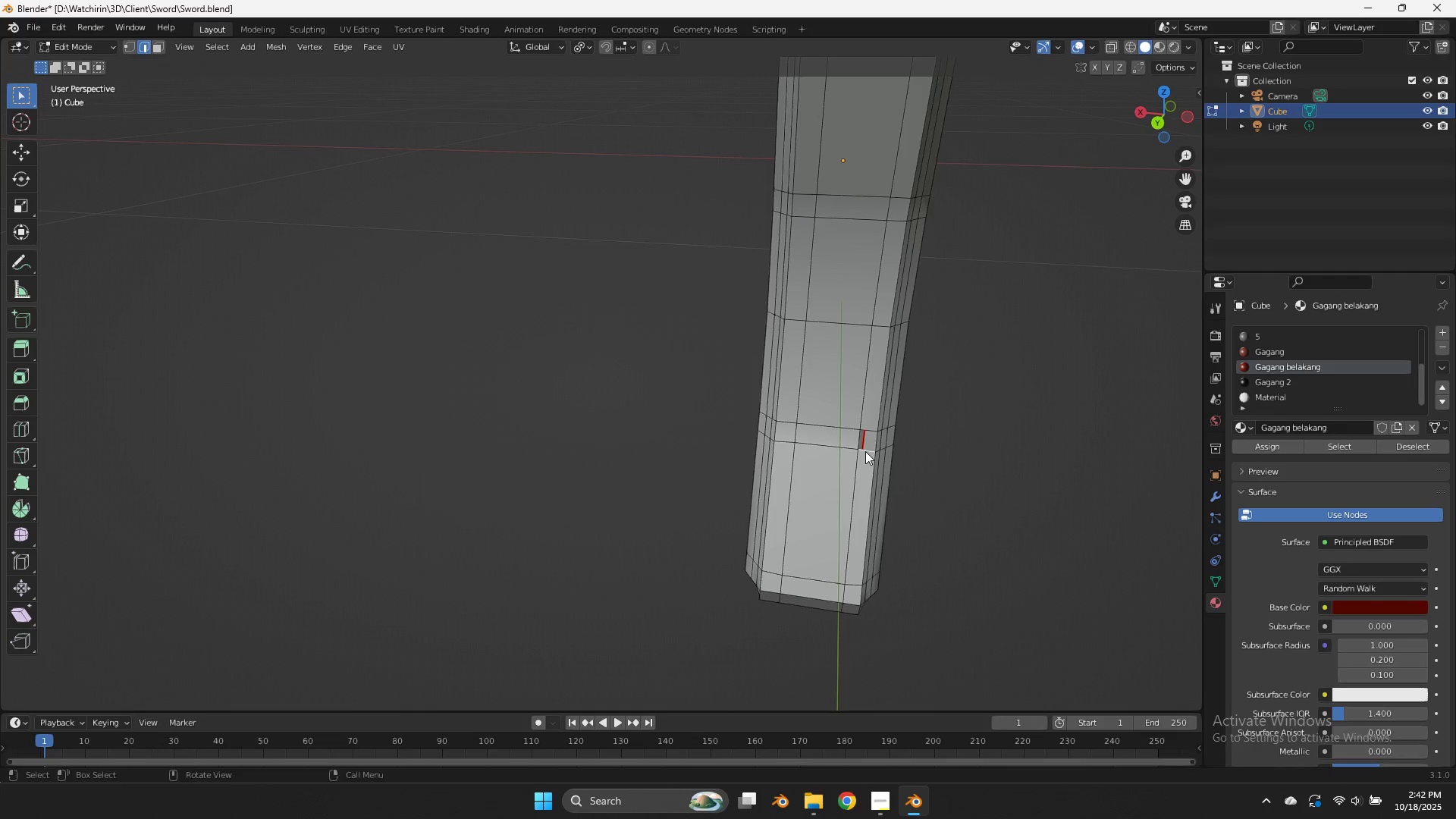 
key(F)
 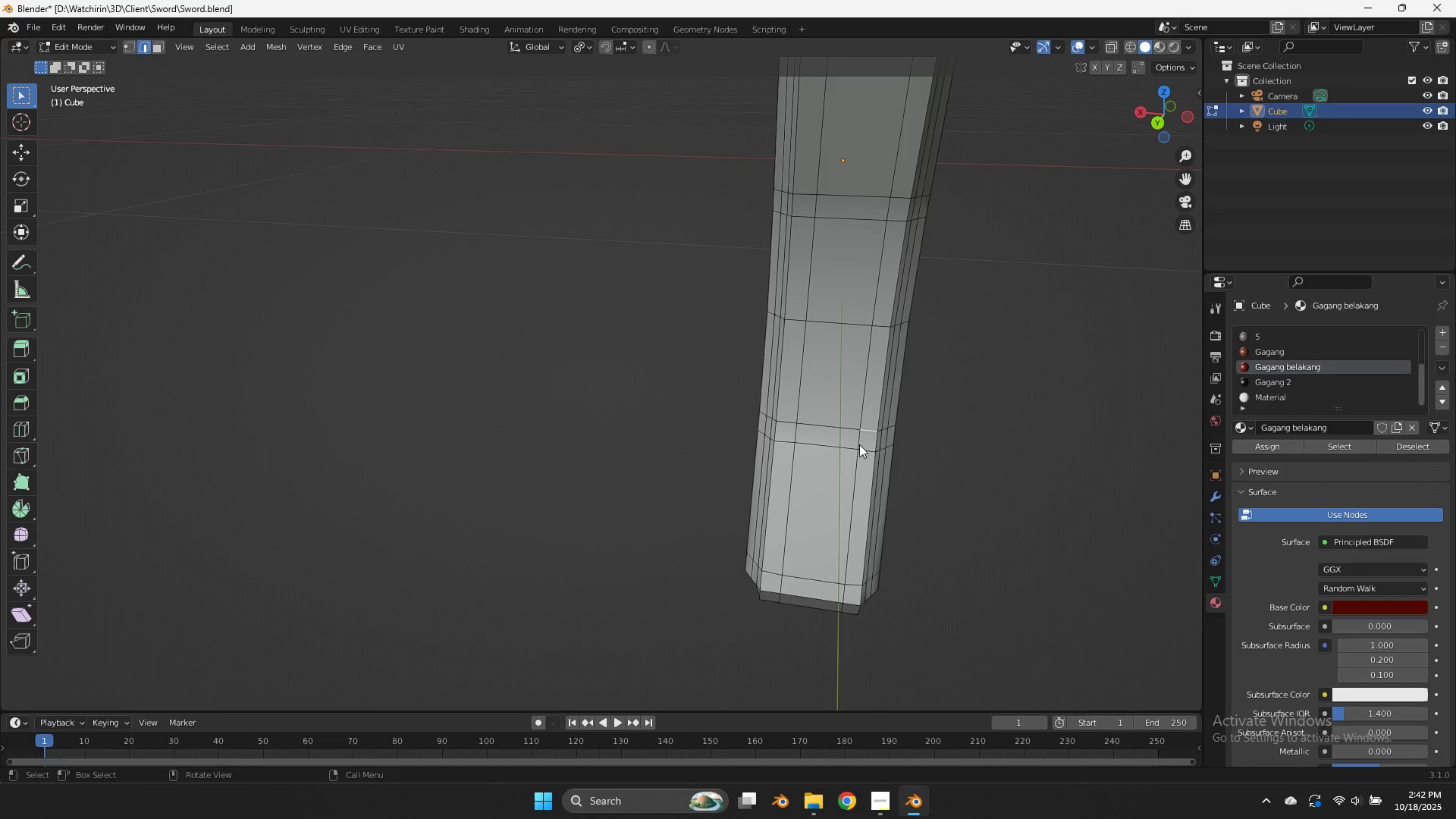 
left_click([859, 444])
 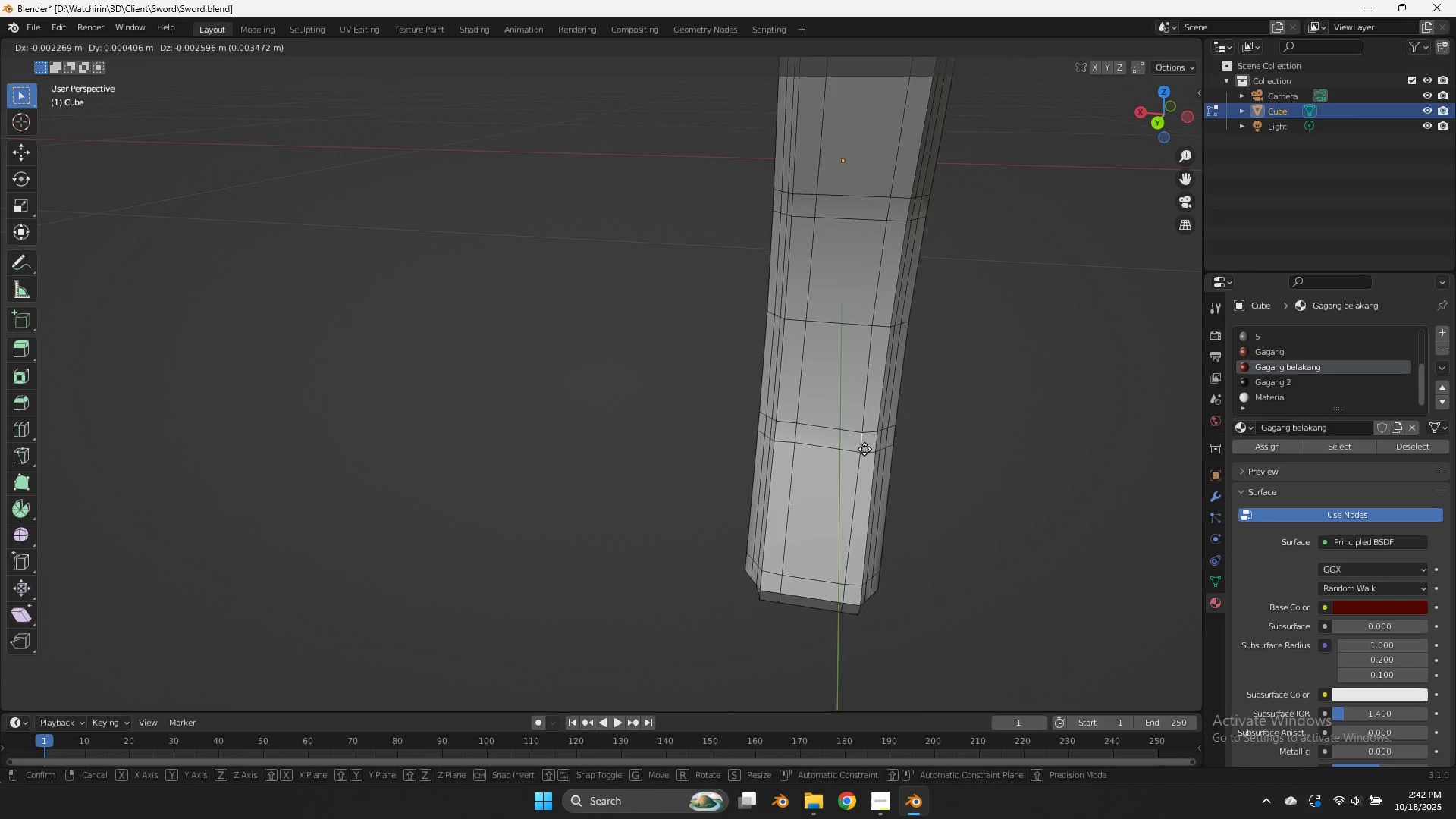 
key(G)
 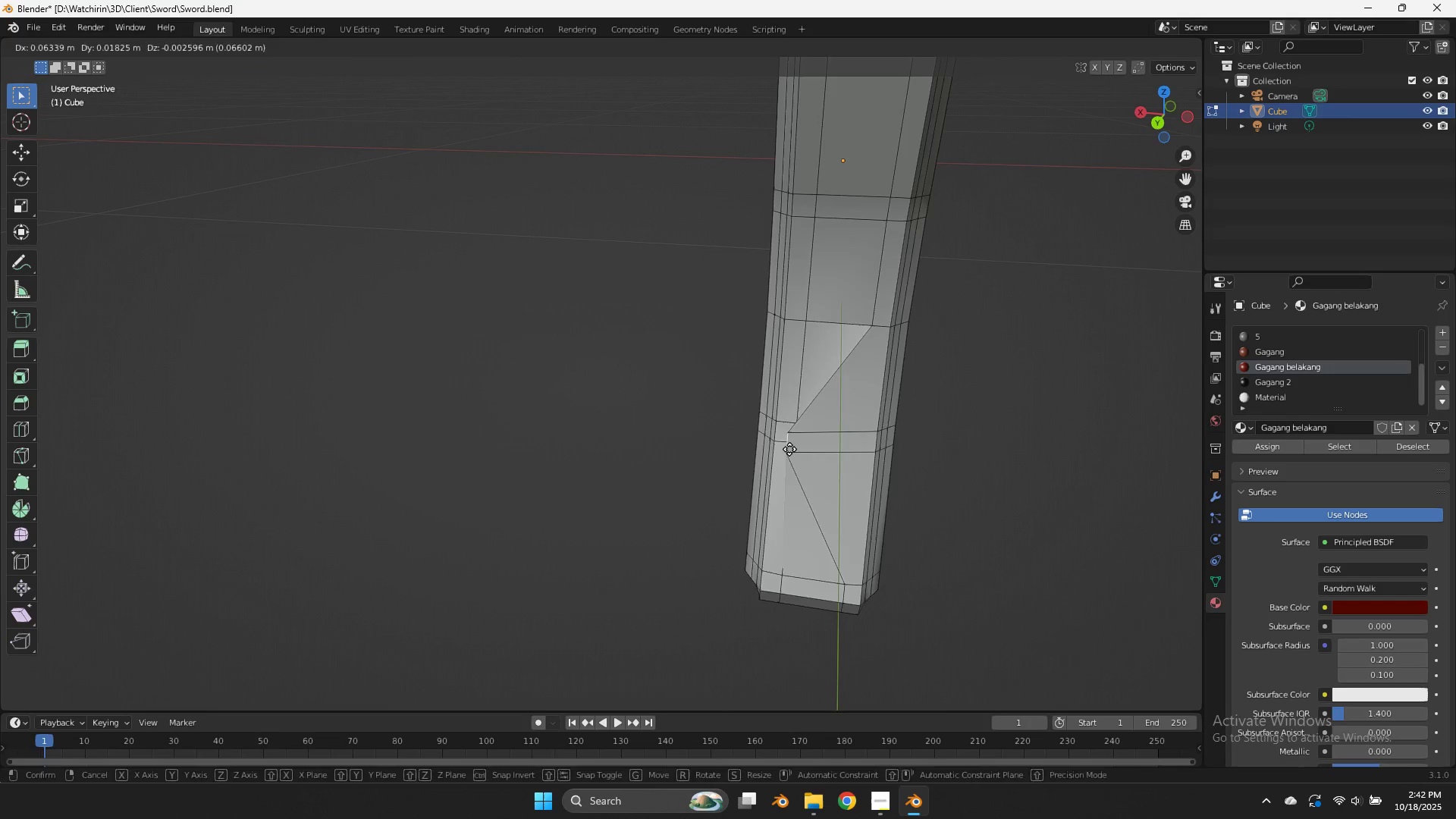 
key(Control+ControlLeft)
 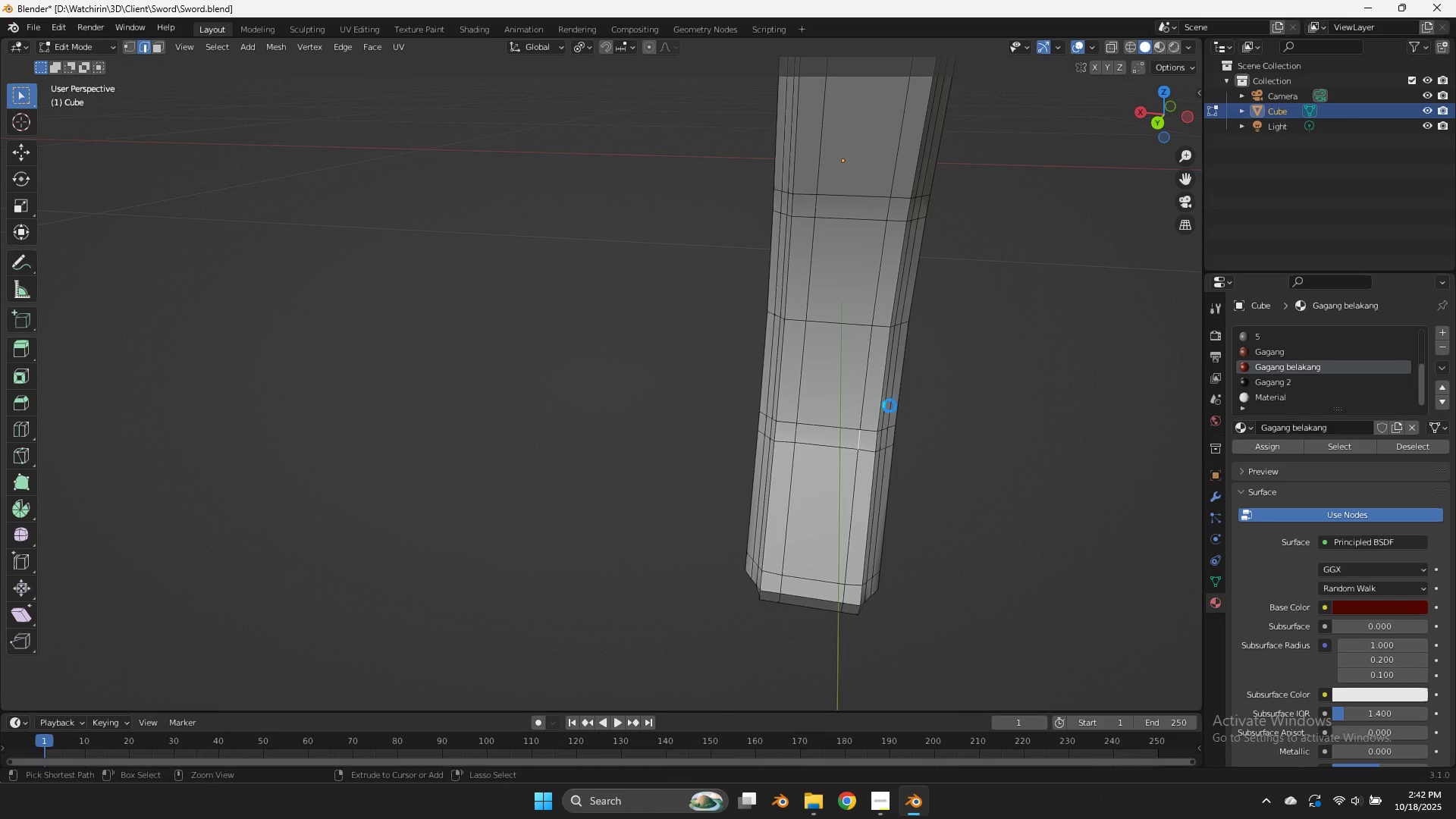 
key(Control+S)
 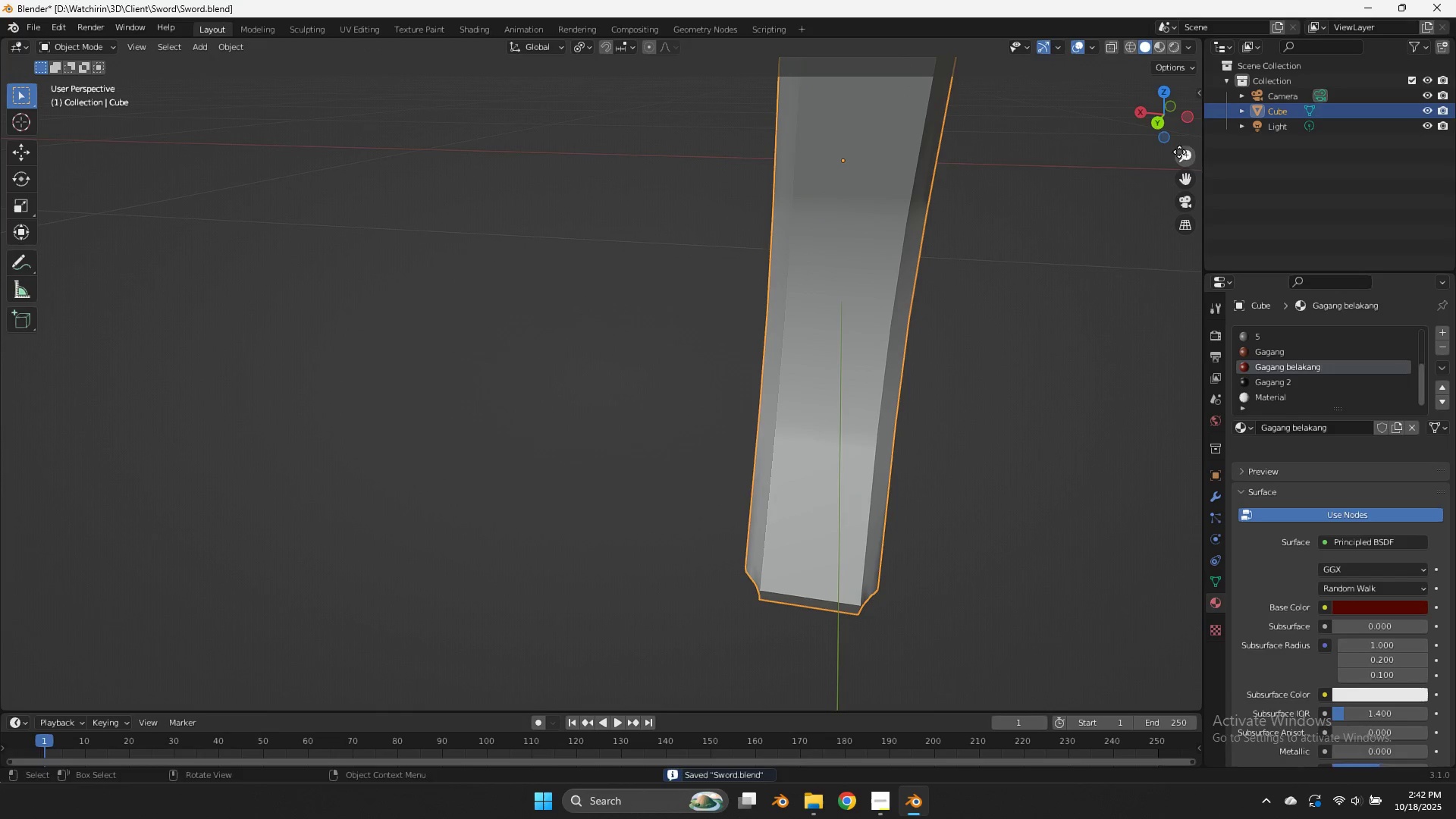 
key(Tab)
 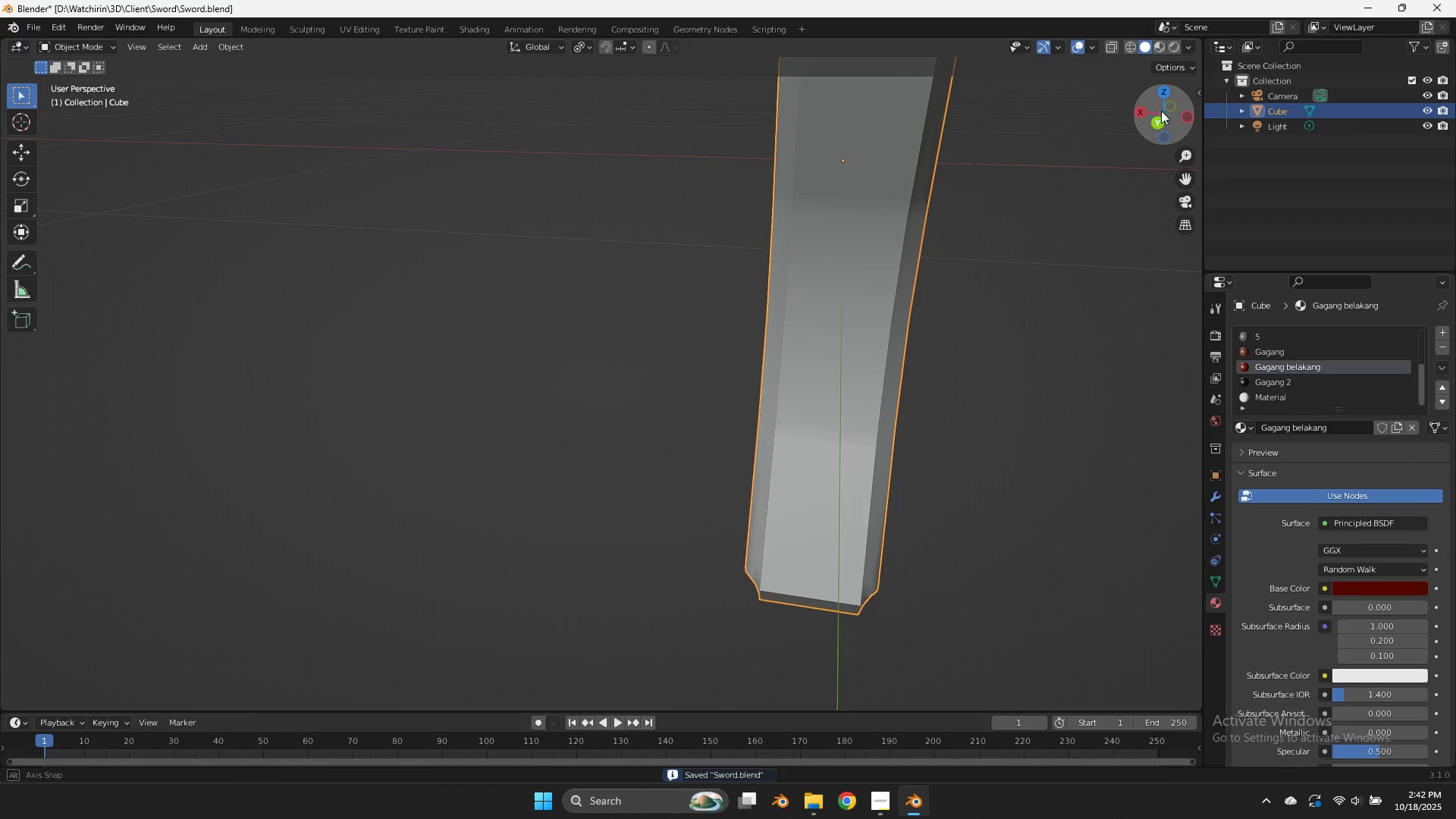 
left_click_drag(start_coordinate=[1151, 111], to_coordinate=[14, 98])
 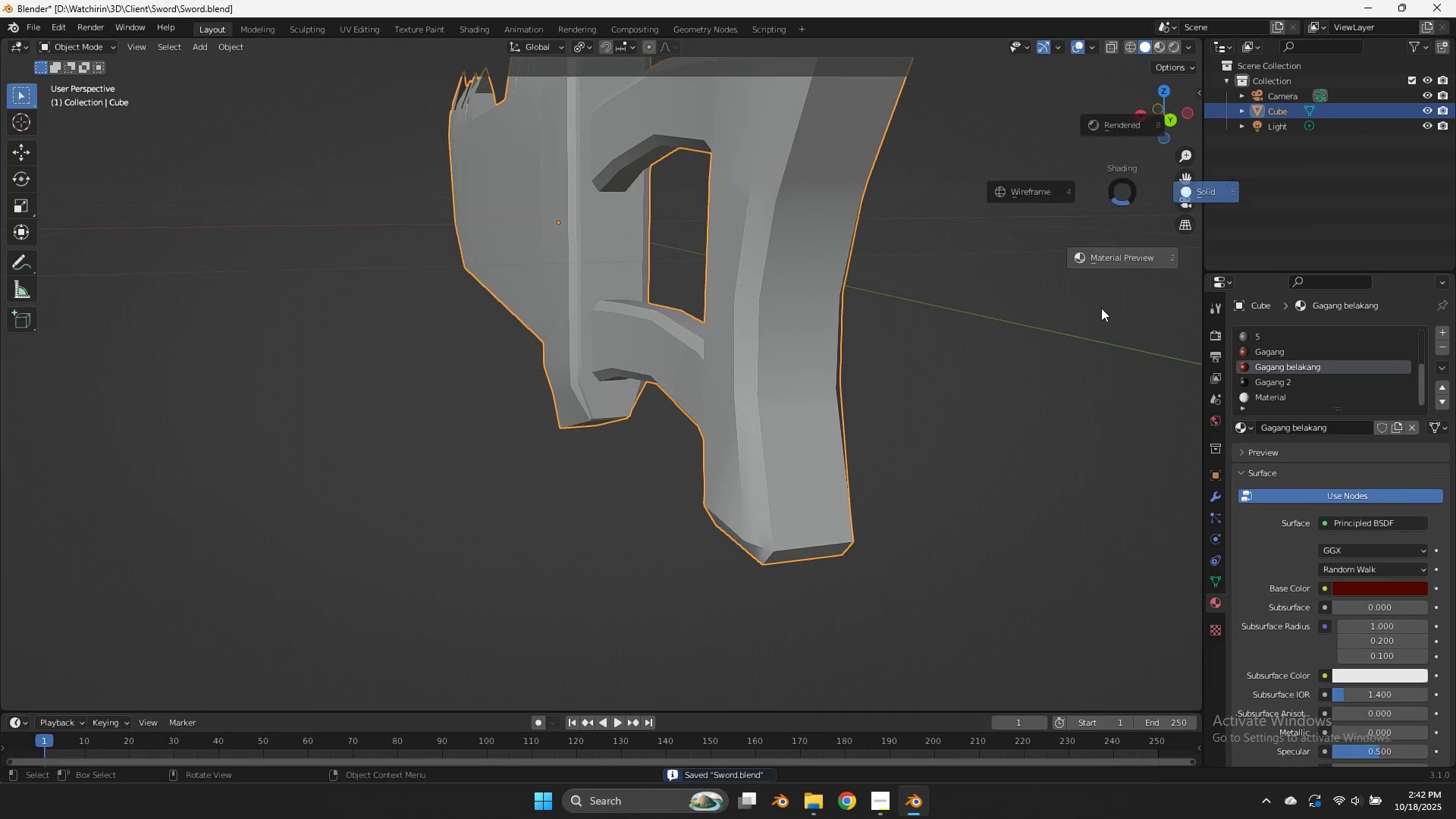 
key(Z)
 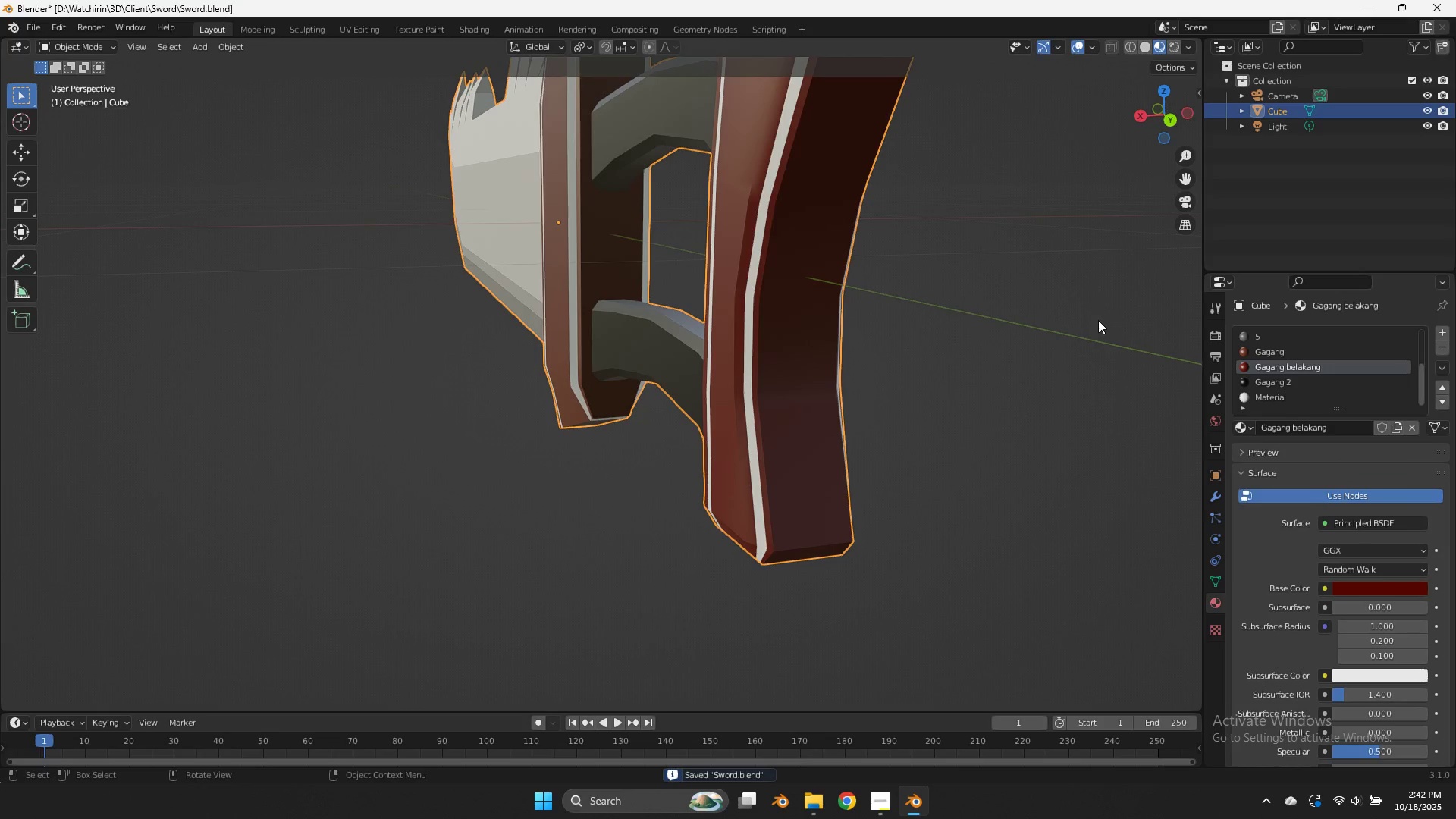 
key(Tab)
 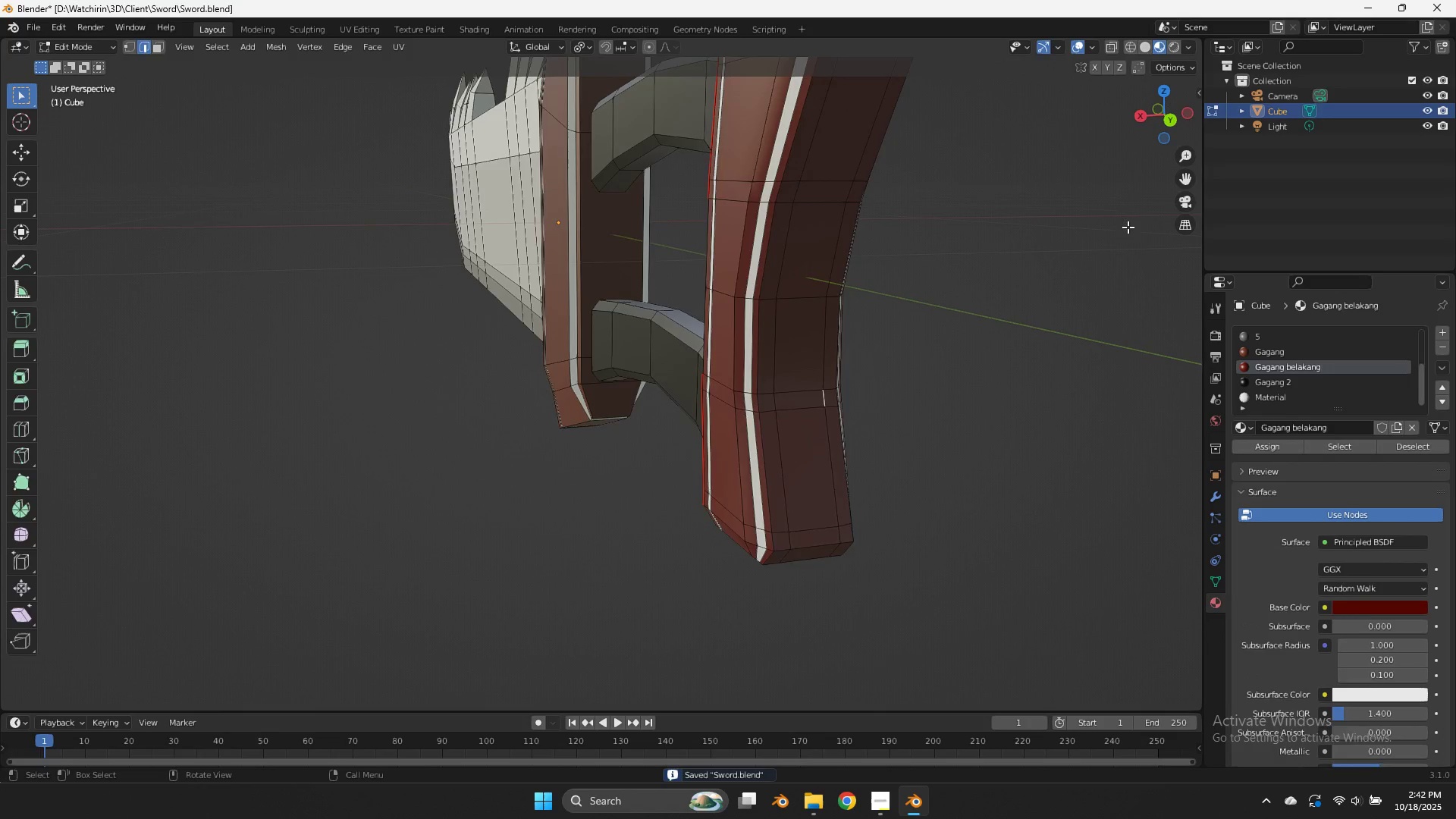 
key(Tab)
 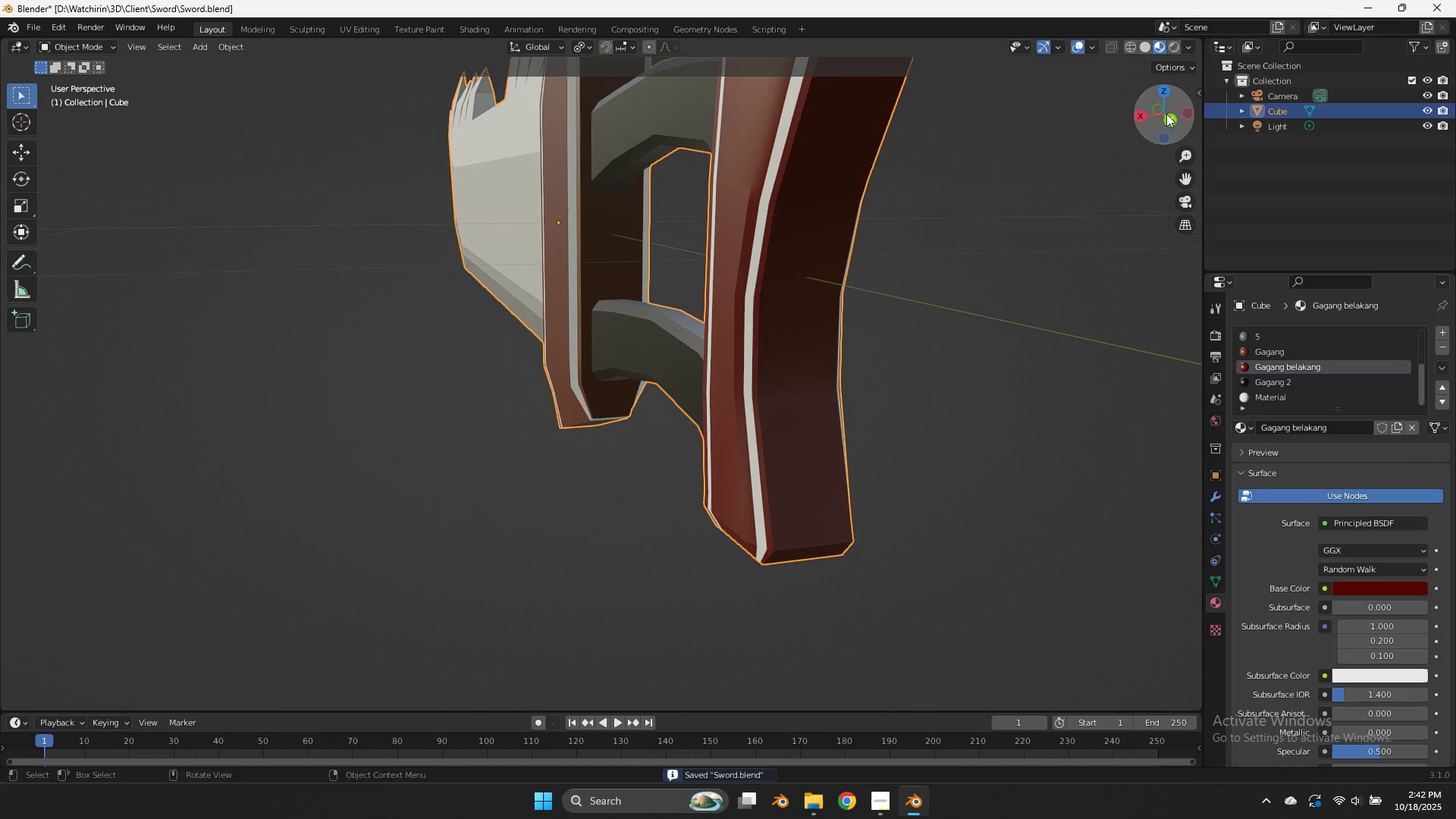 
left_click_drag(start_coordinate=[1169, 111], to_coordinate=[129, 102])
 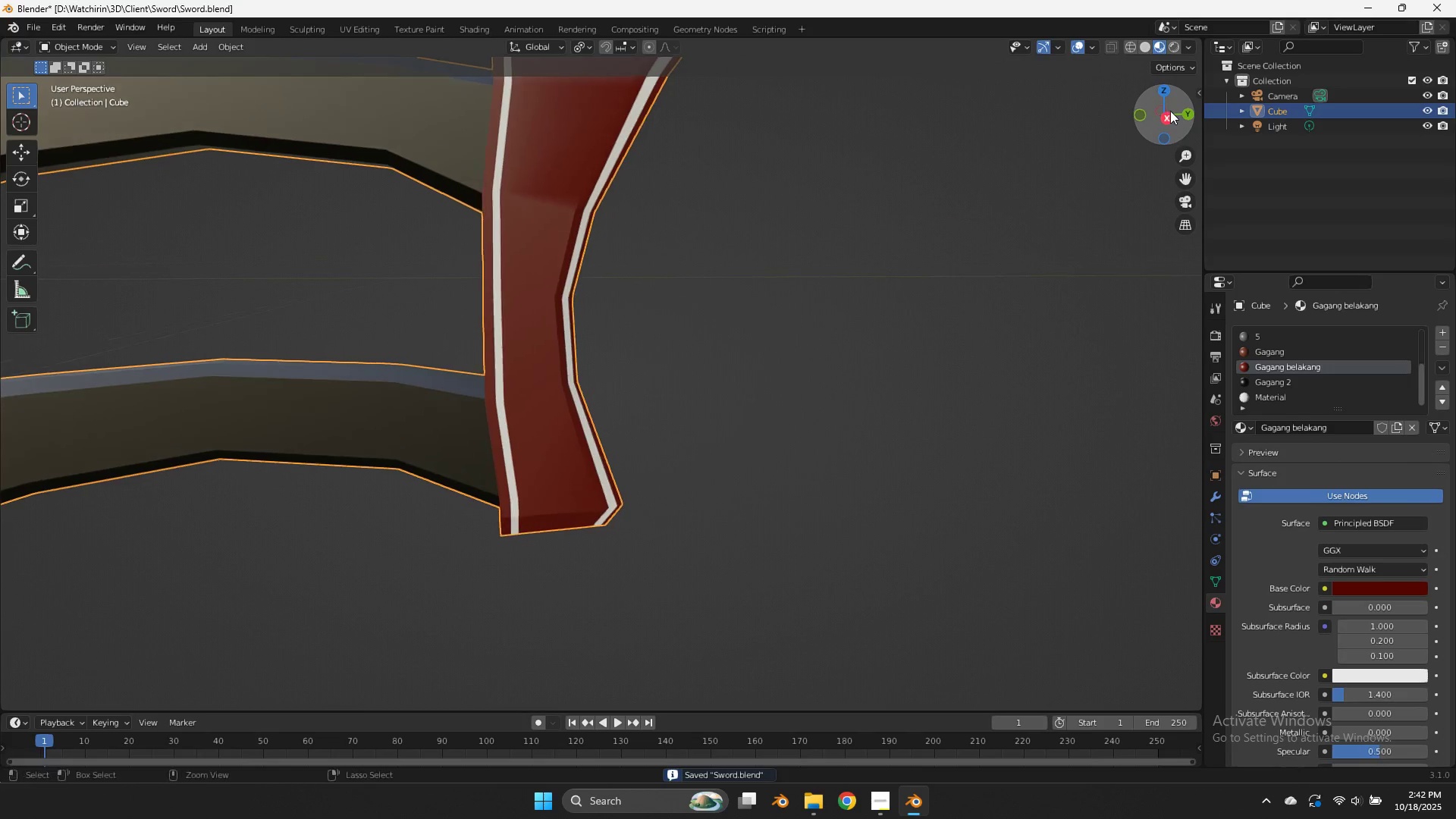 
key(Control+ControlLeft)
 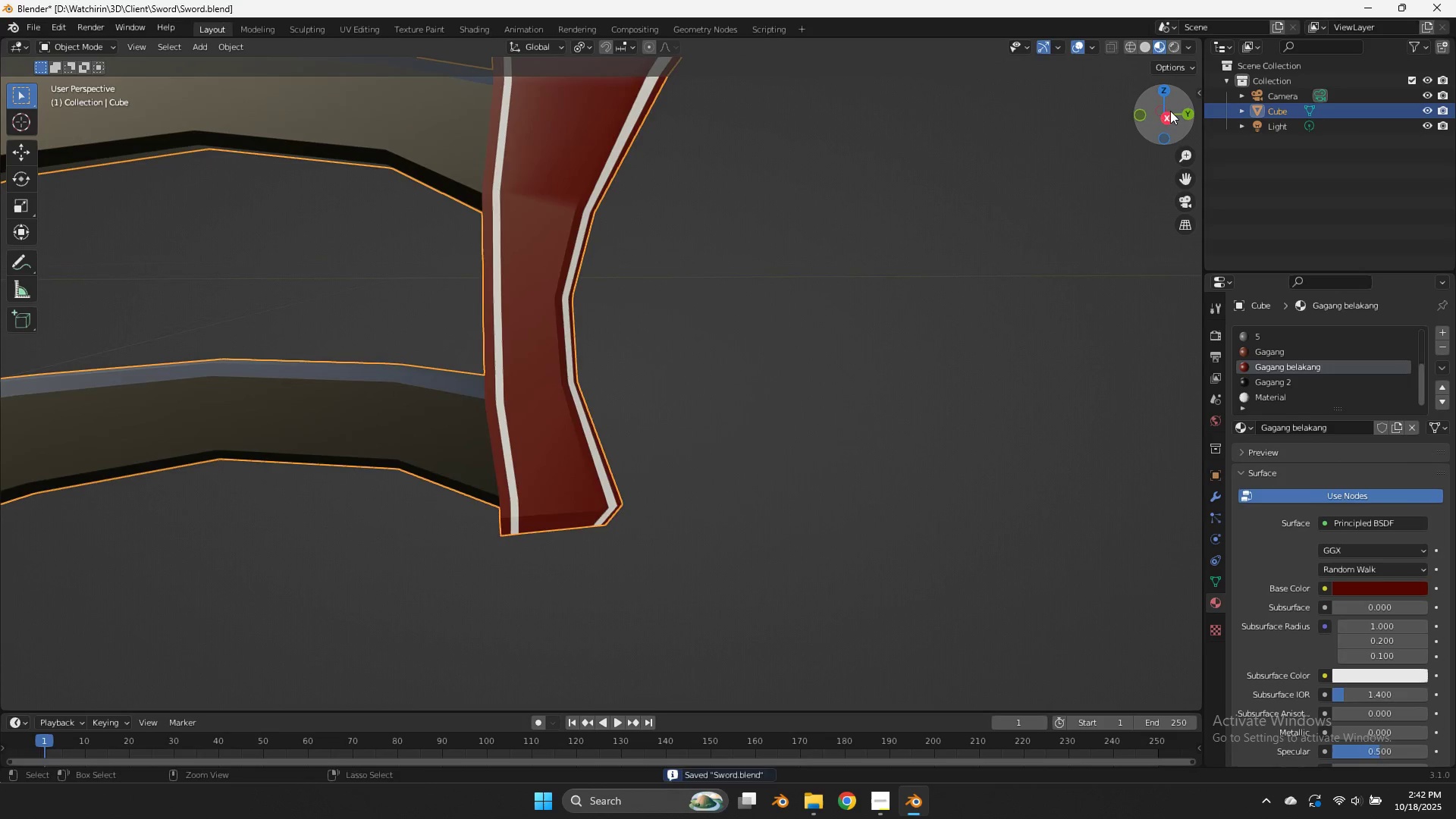 
key(Control+S)
 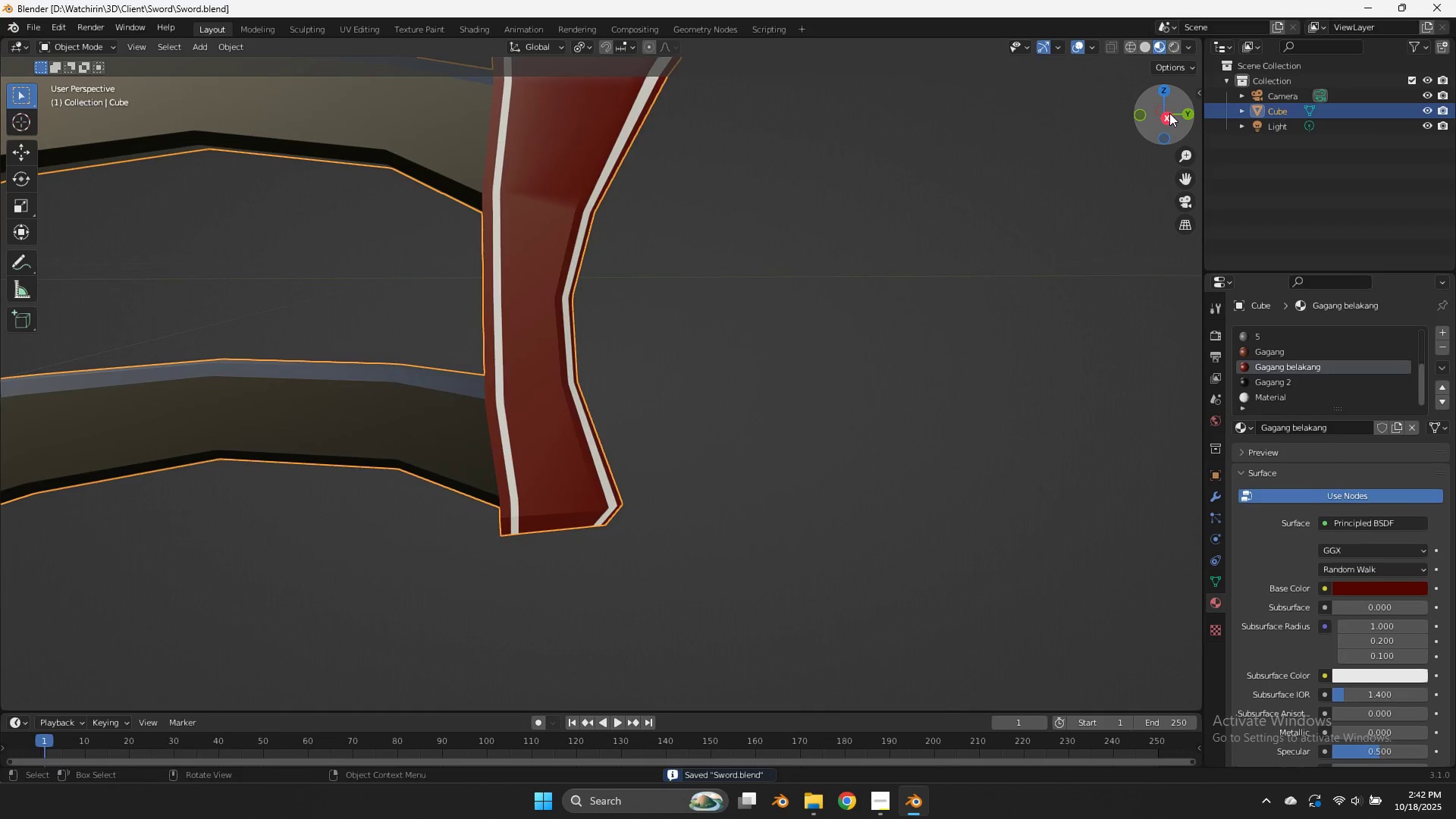 